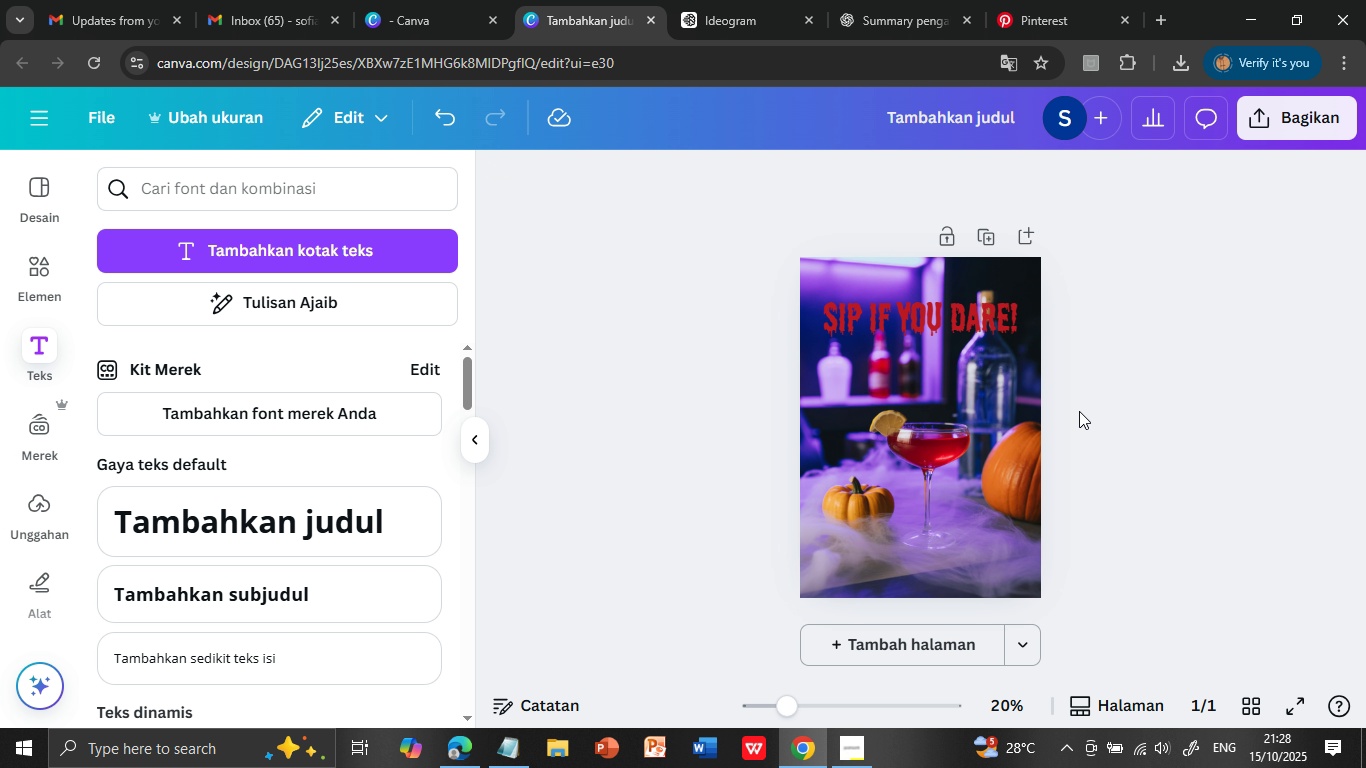 
left_click([1079, 411])
 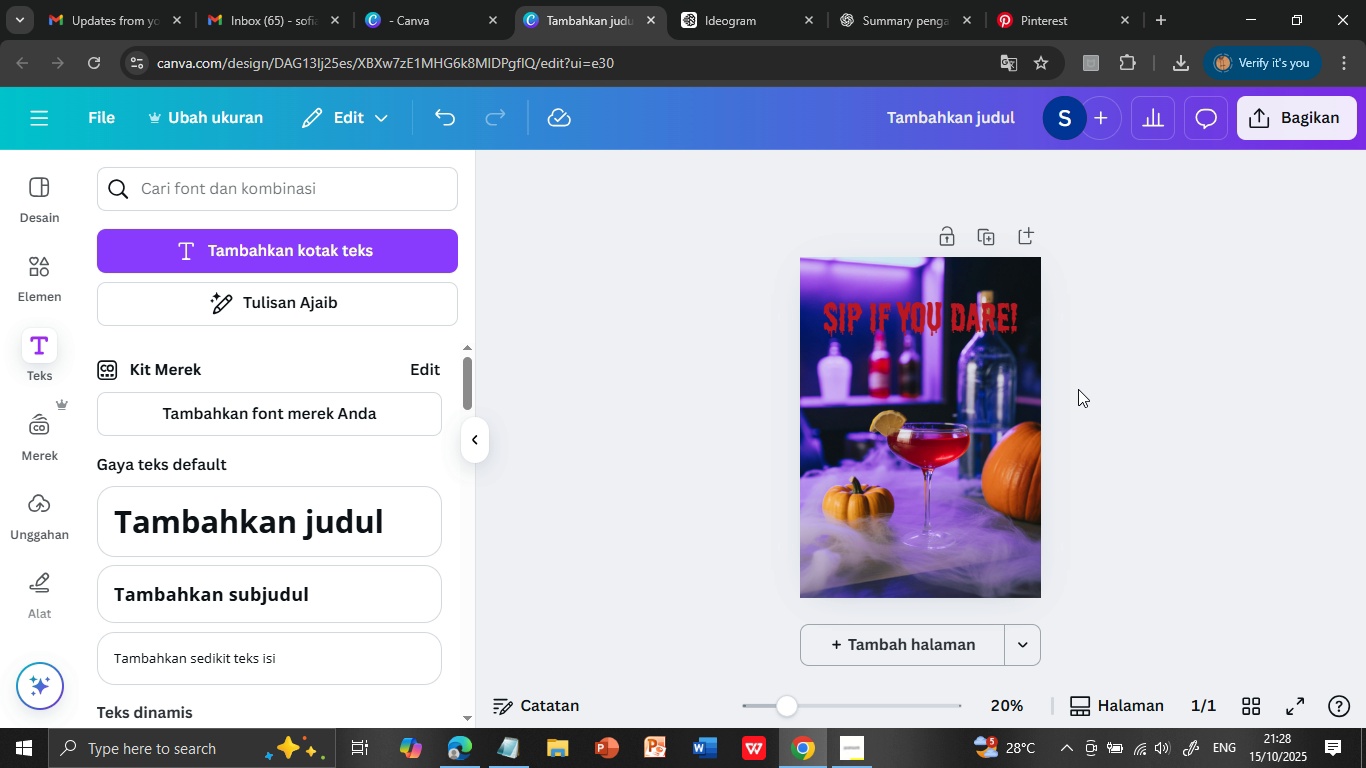 
wait(12.17)
 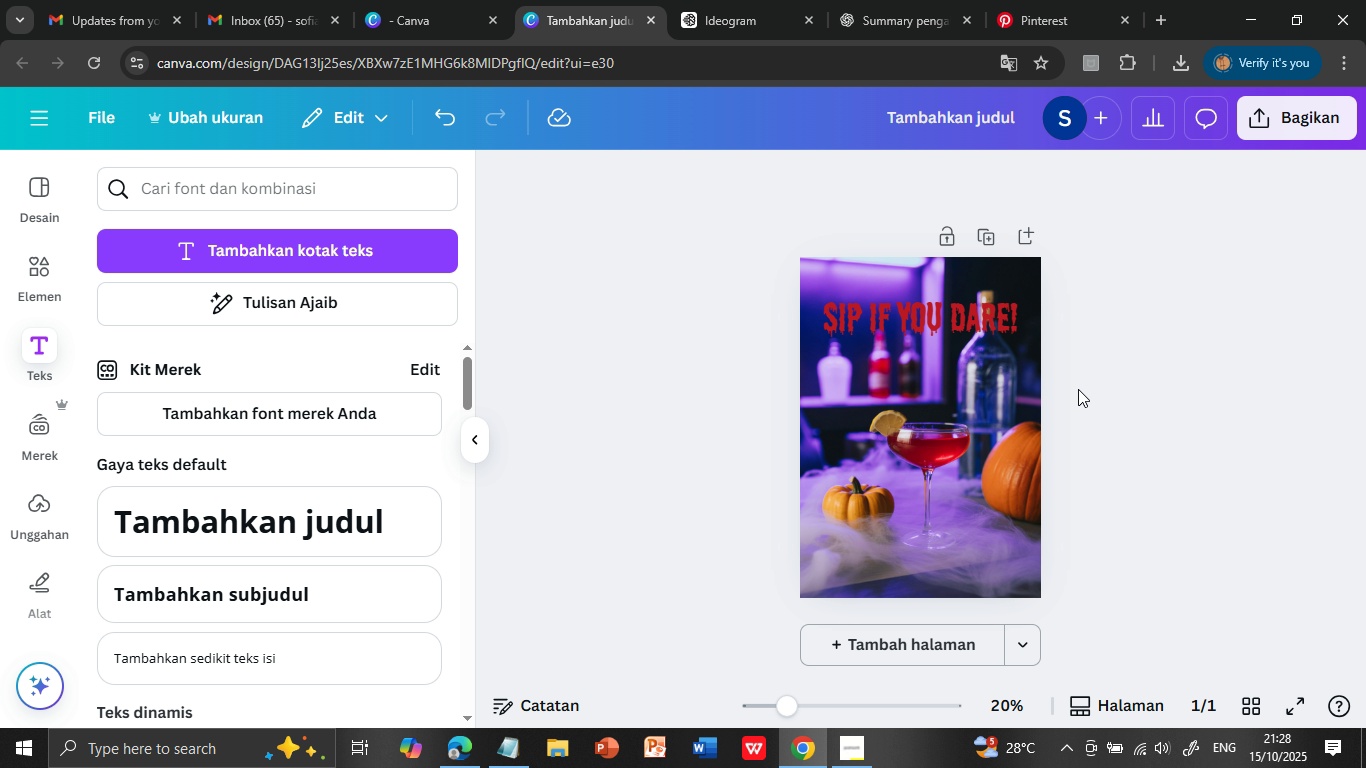 
double_click([936, 316])
 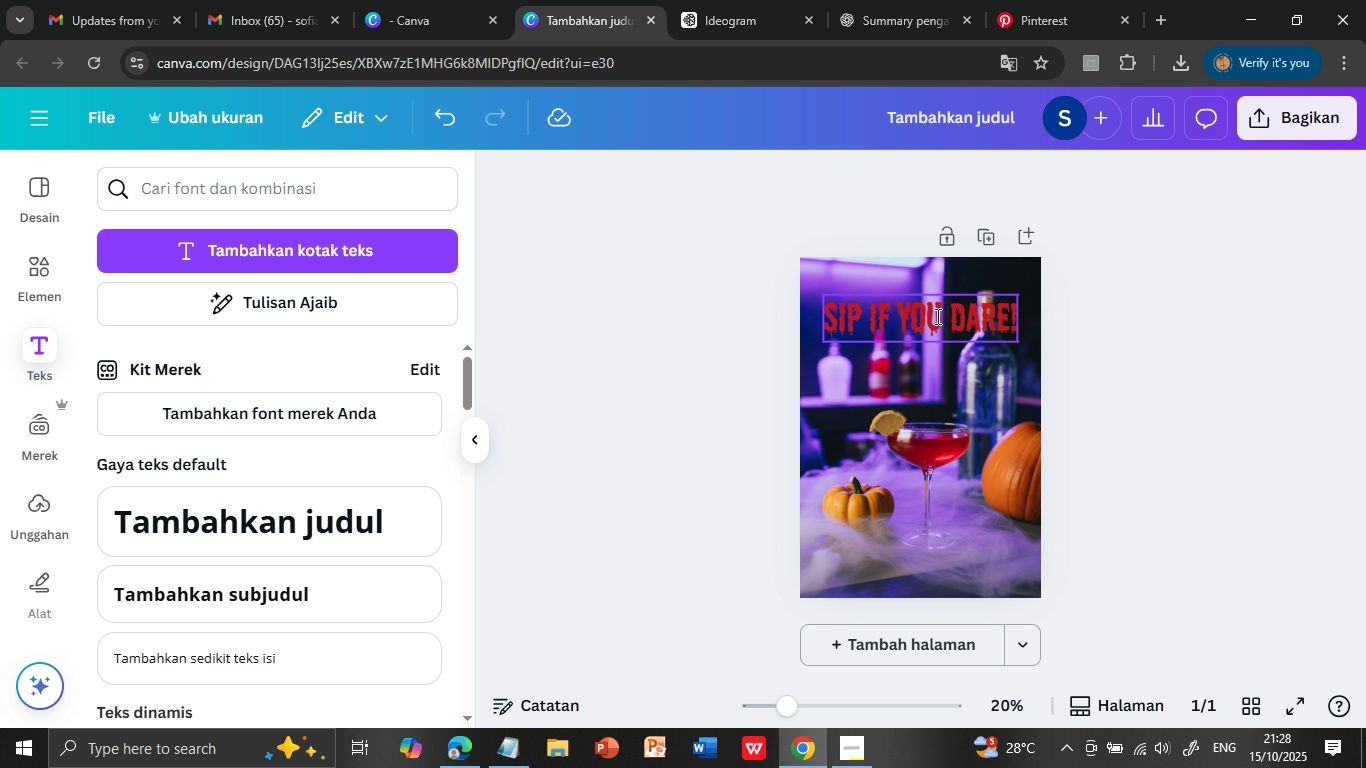 
triple_click([936, 316])
 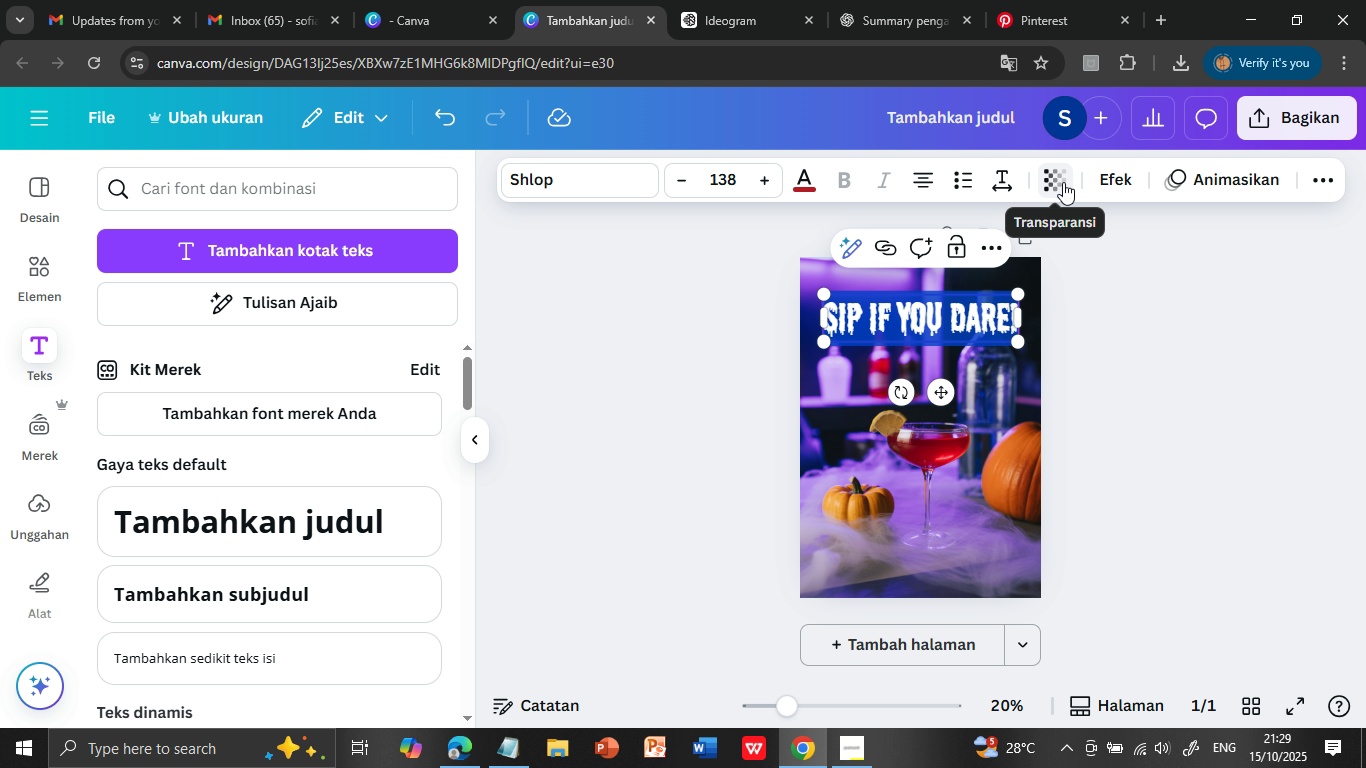 
left_click([1101, 177])
 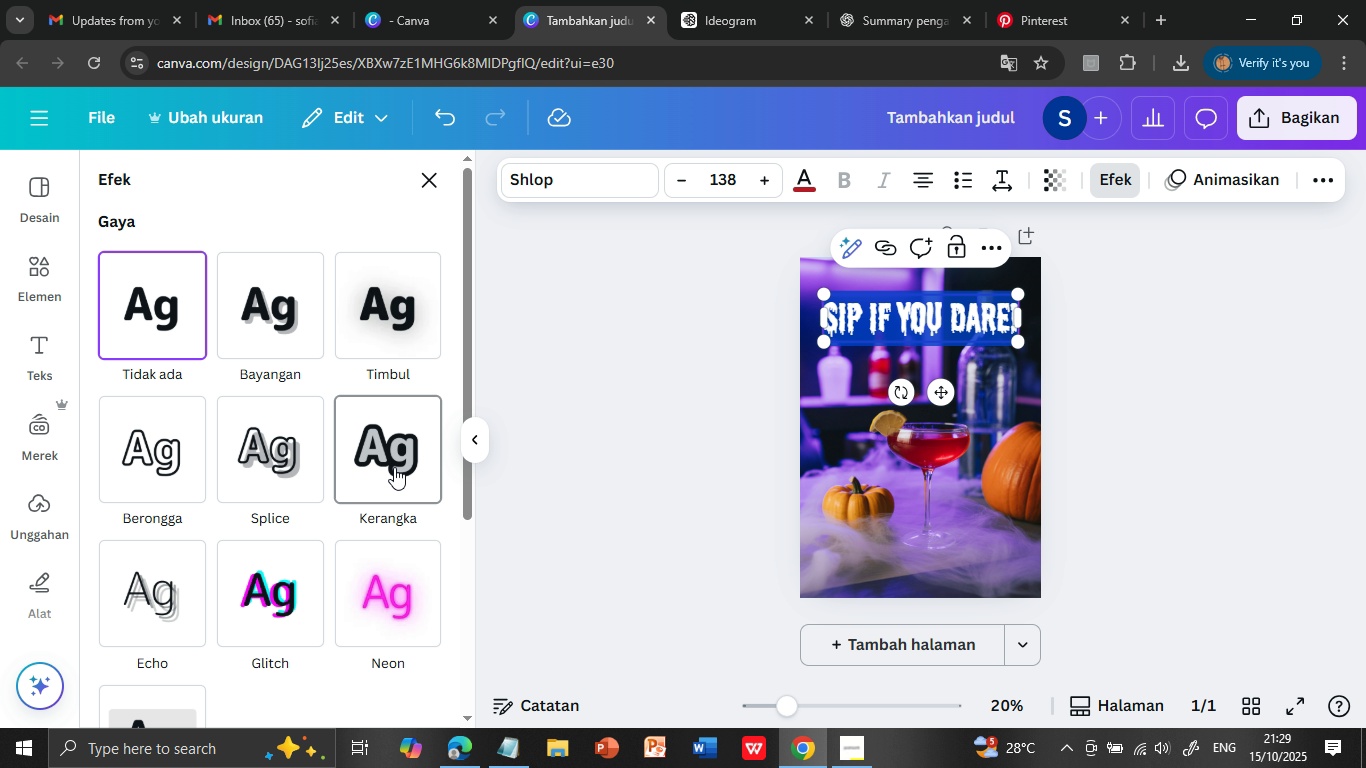 
left_click([394, 446])
 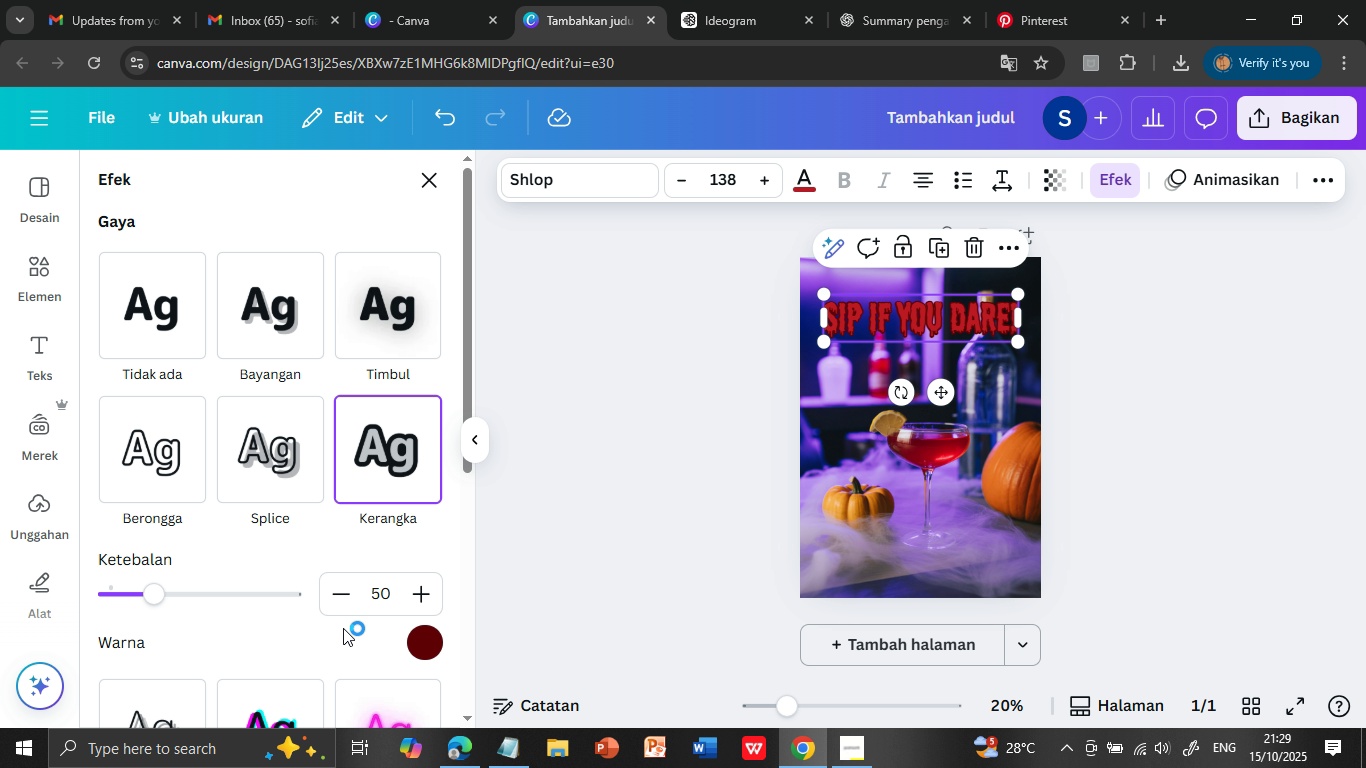 
left_click_drag(start_coordinate=[159, 590], to_coordinate=[240, 600])
 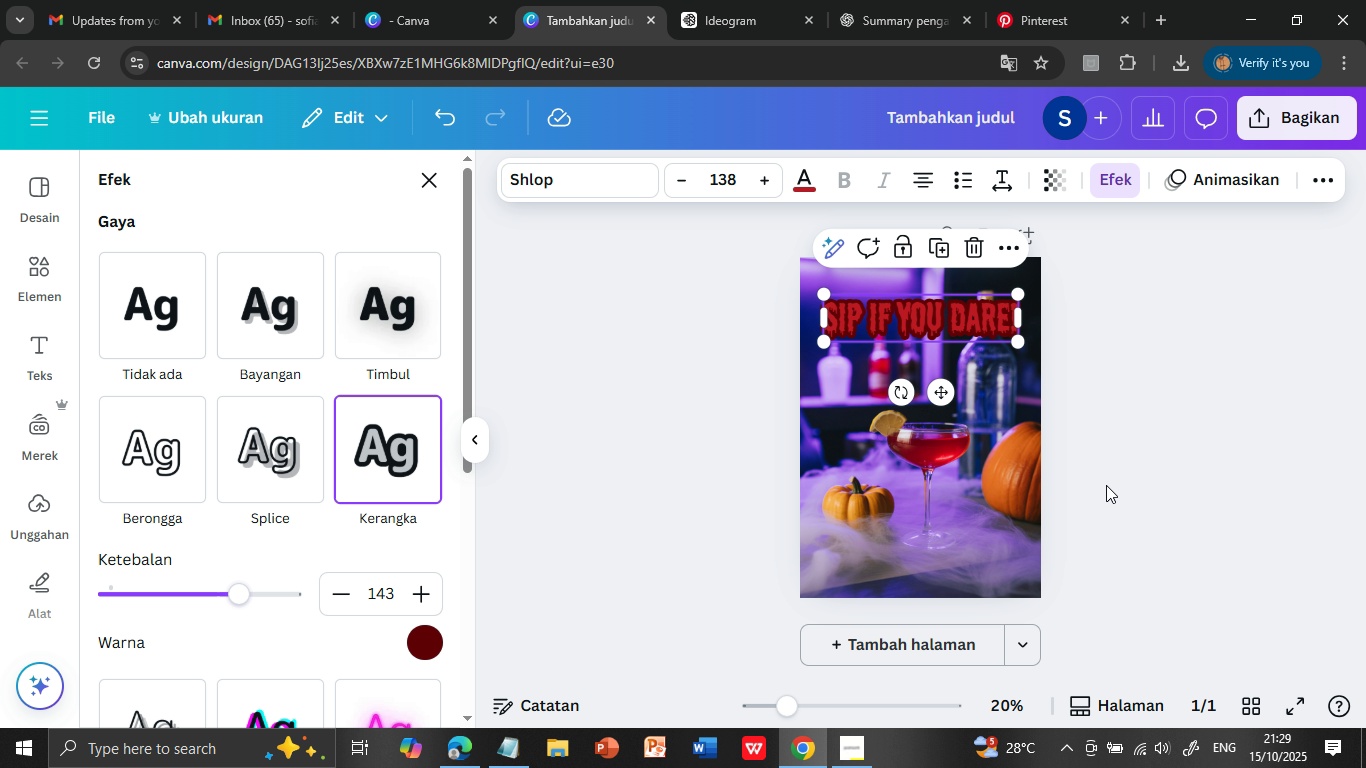 
left_click([1106, 485])
 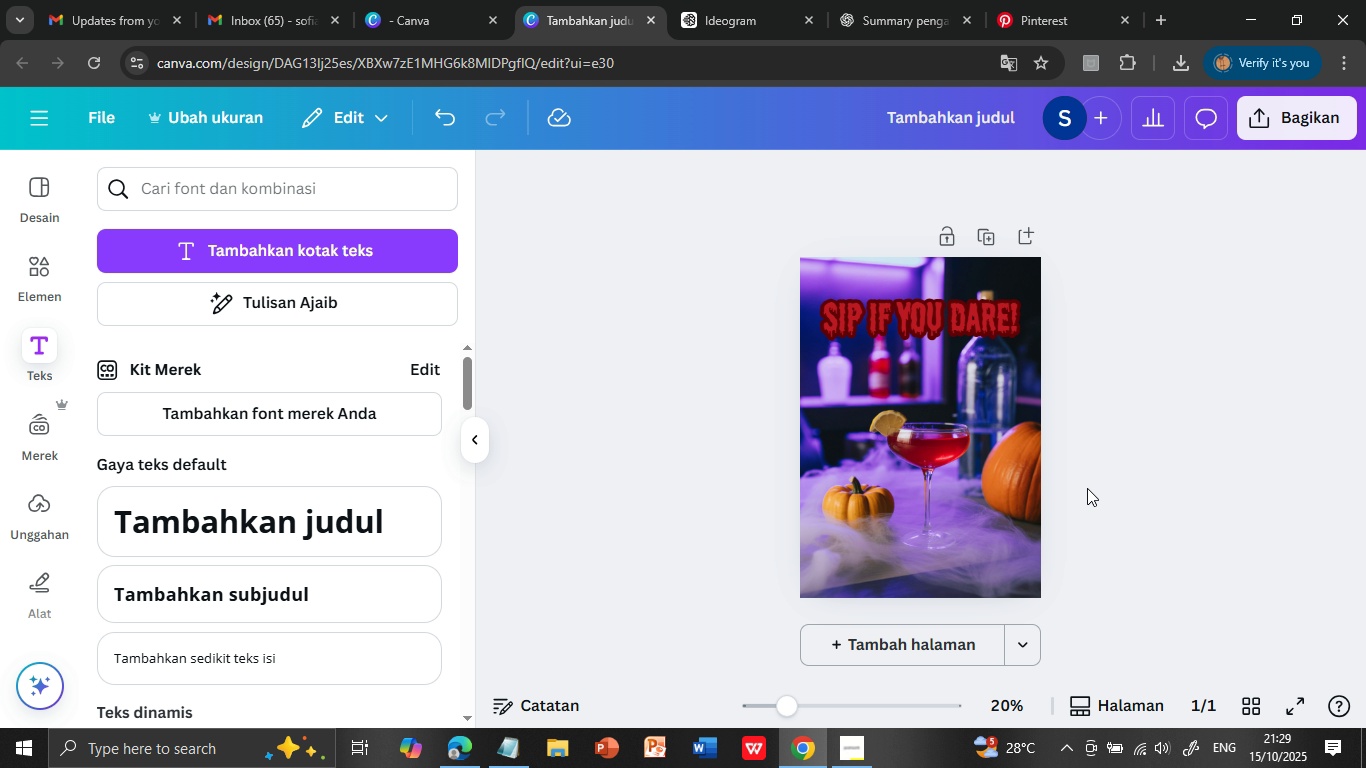 
left_click([1087, 488])
 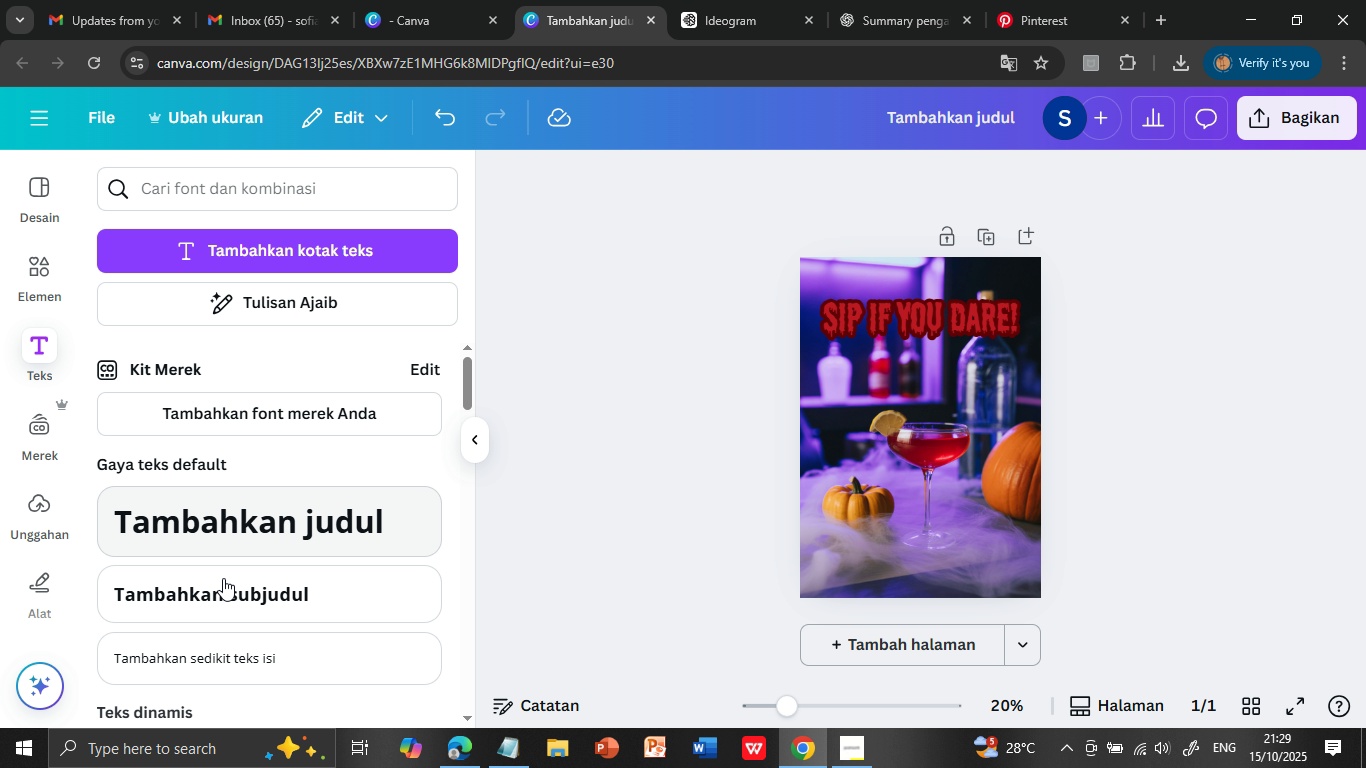 
wait(5.77)
 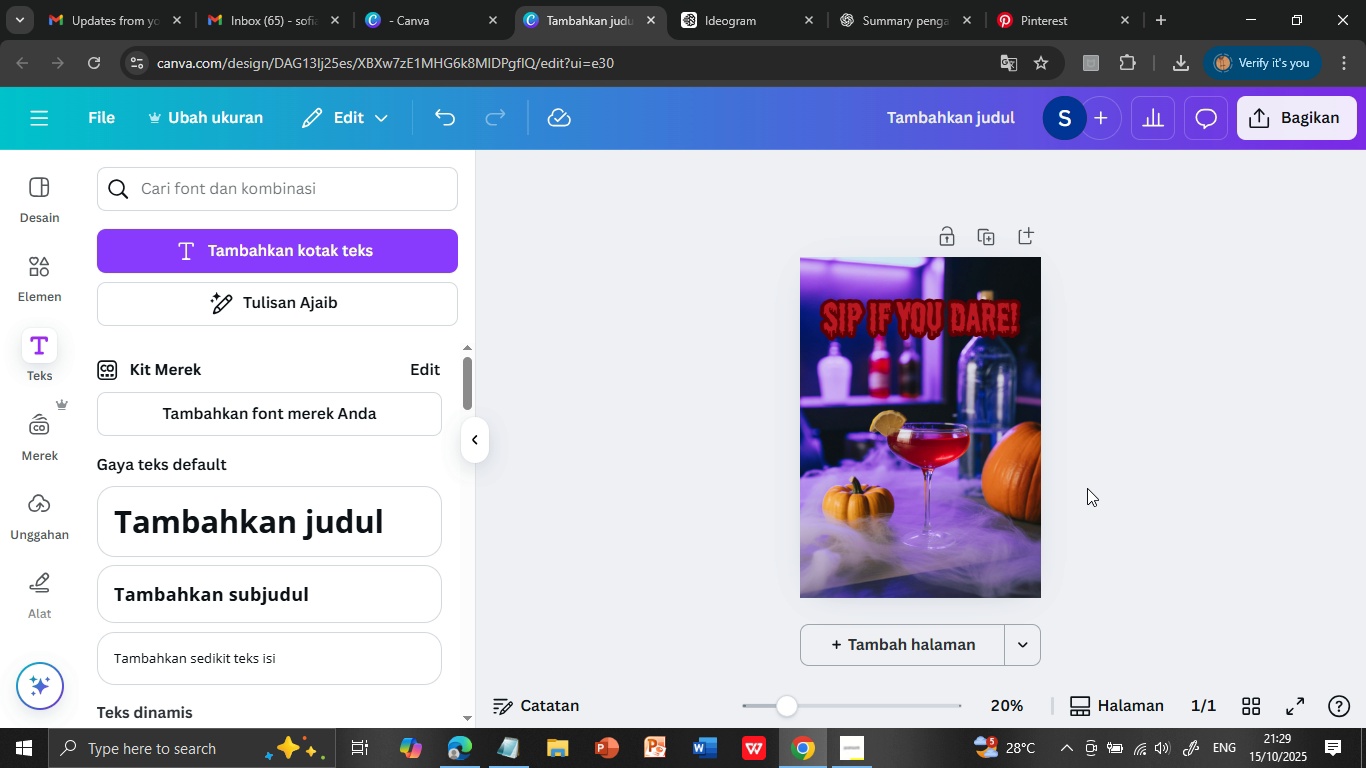 
left_click([212, 599])
 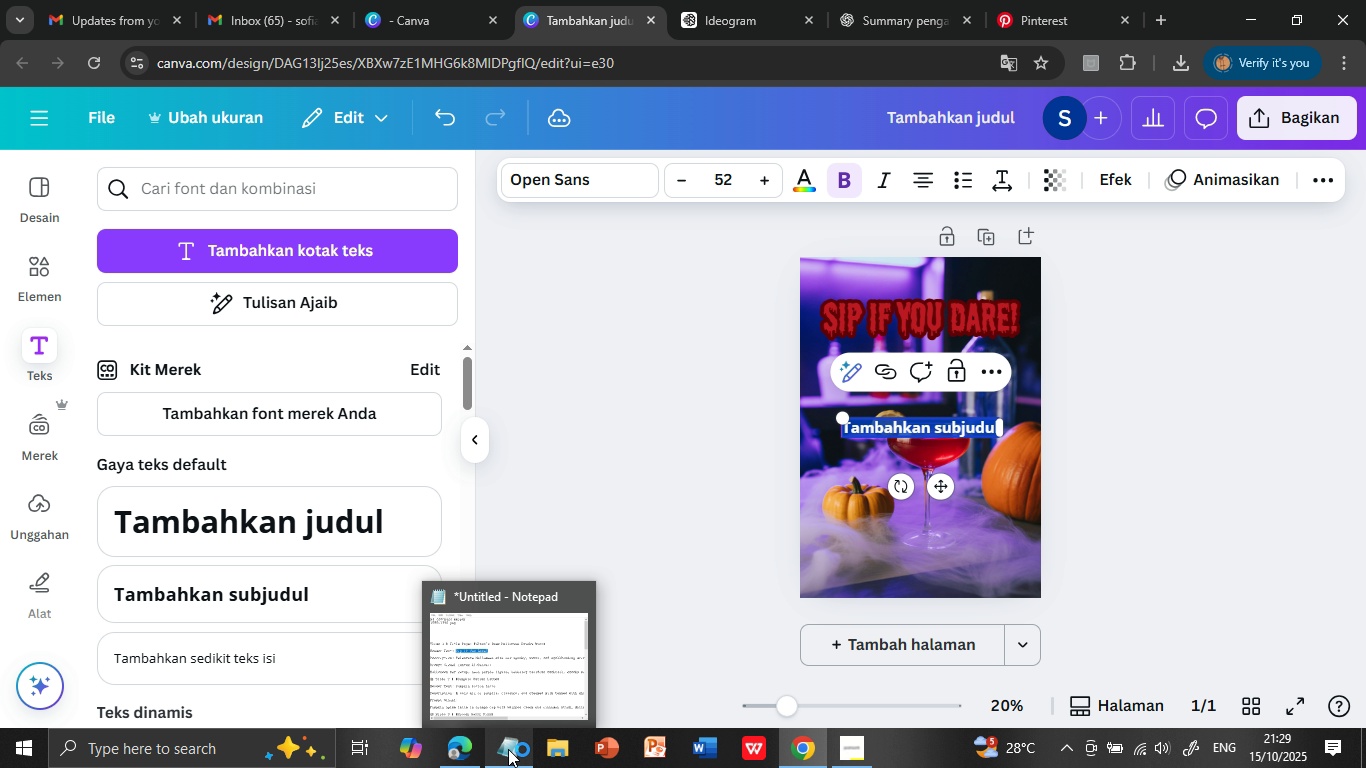 
left_click([508, 749])
 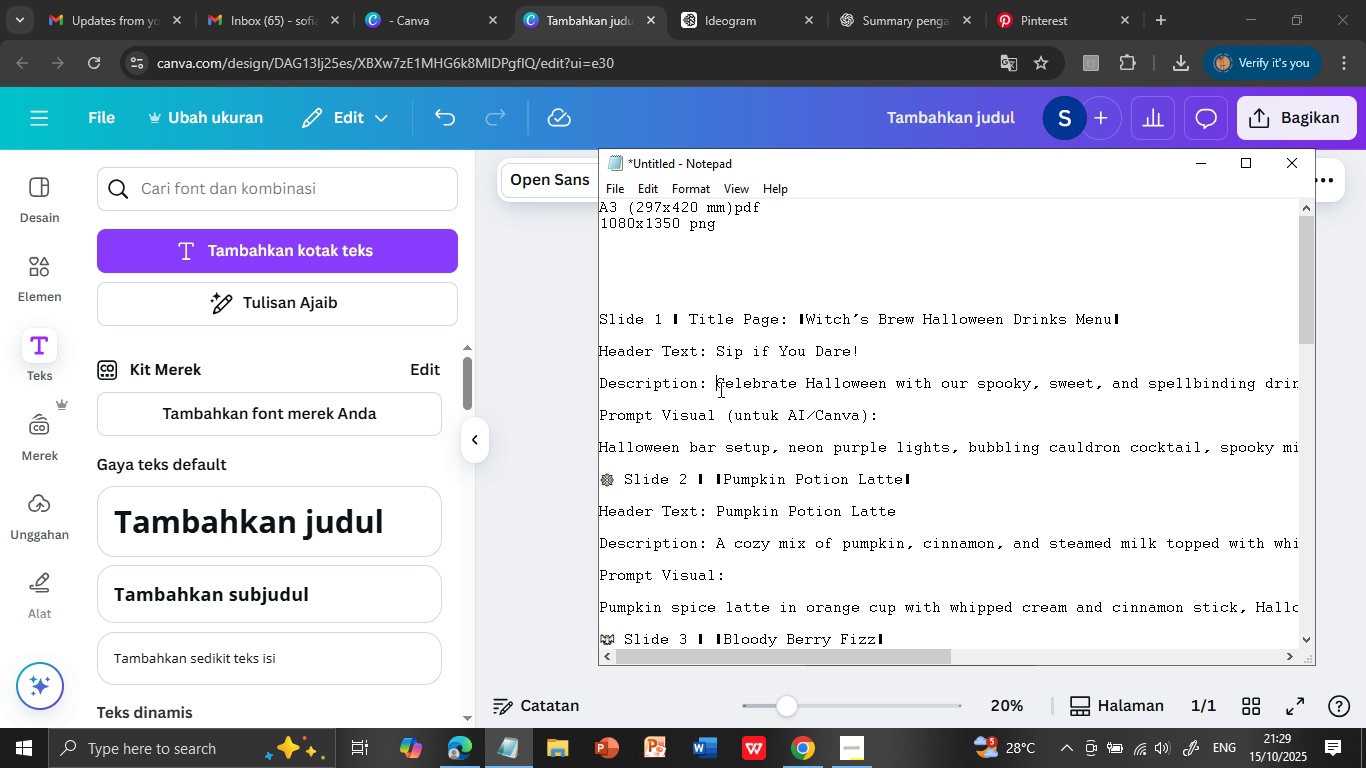 
left_click([719, 389])
 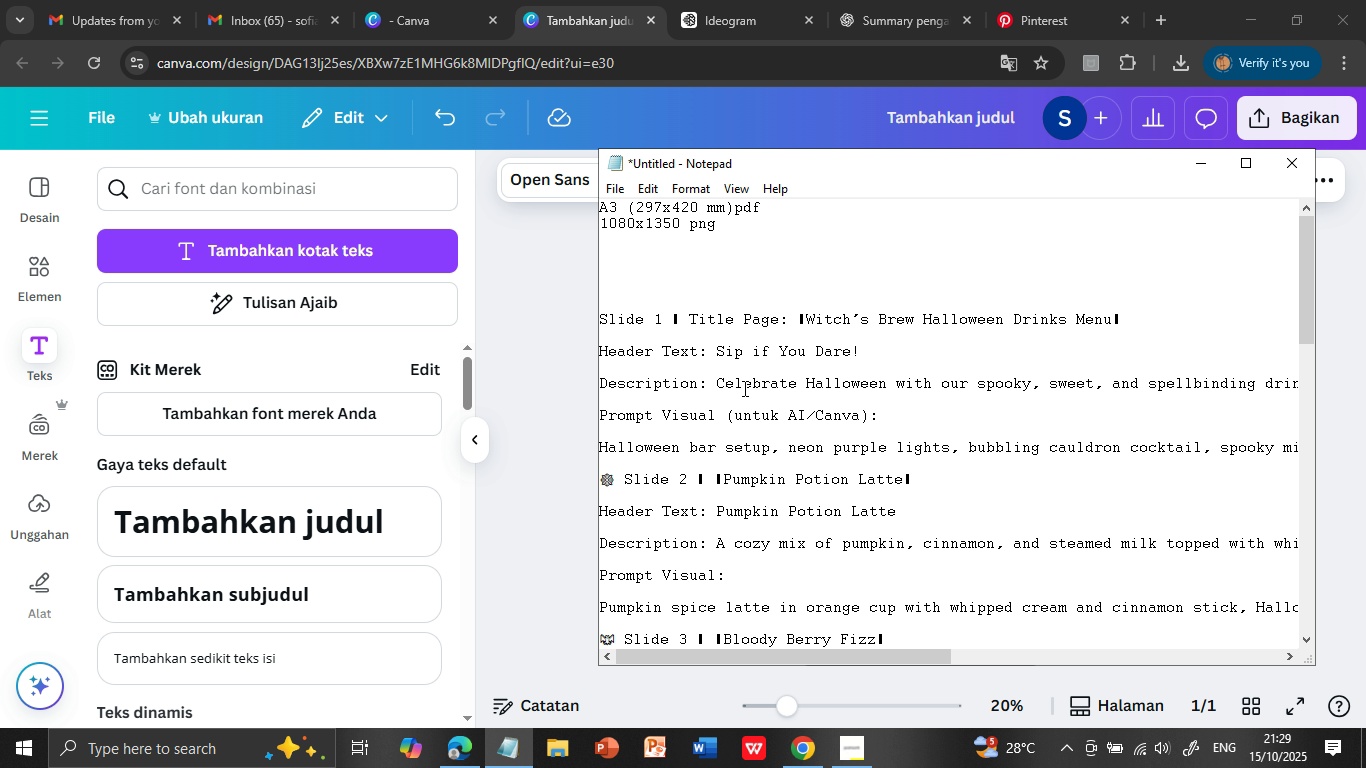 
key(Shift+ArrowDown)
 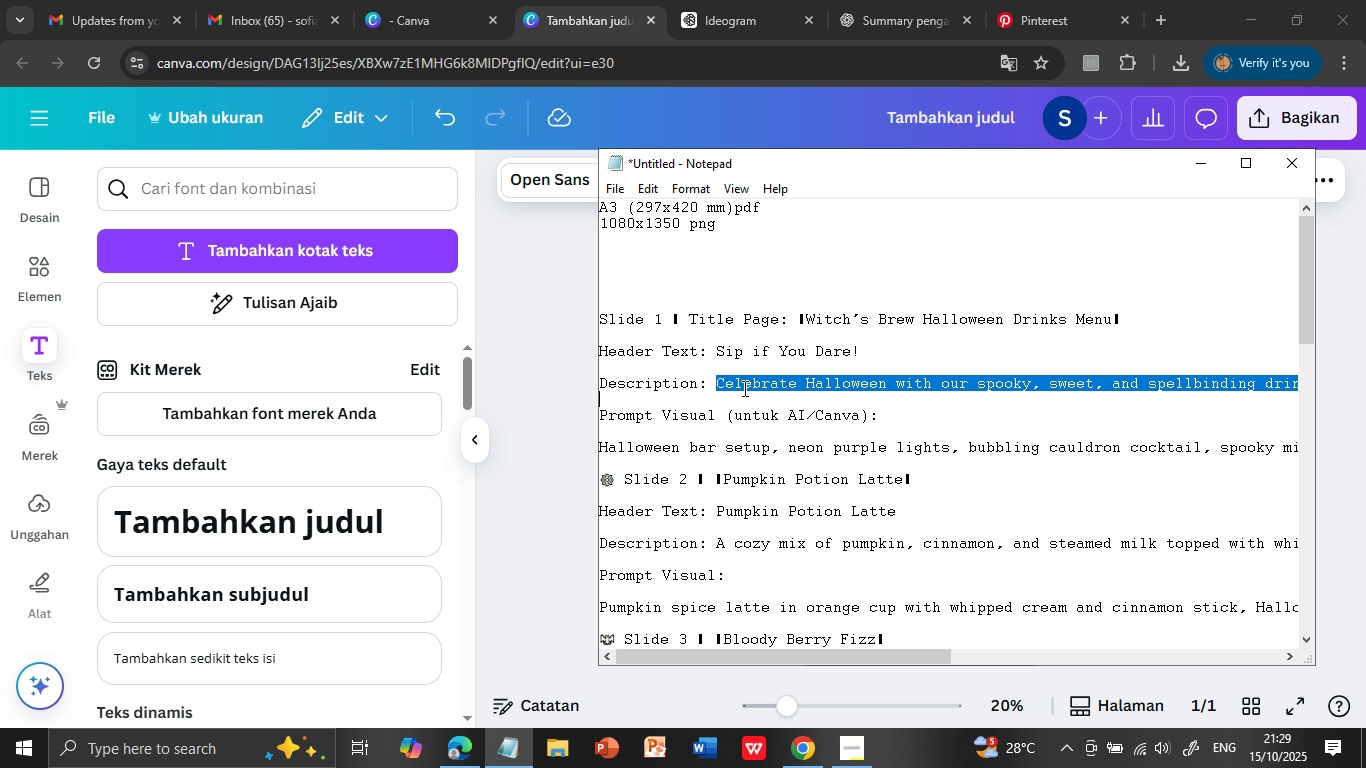 
key(Control+C)
 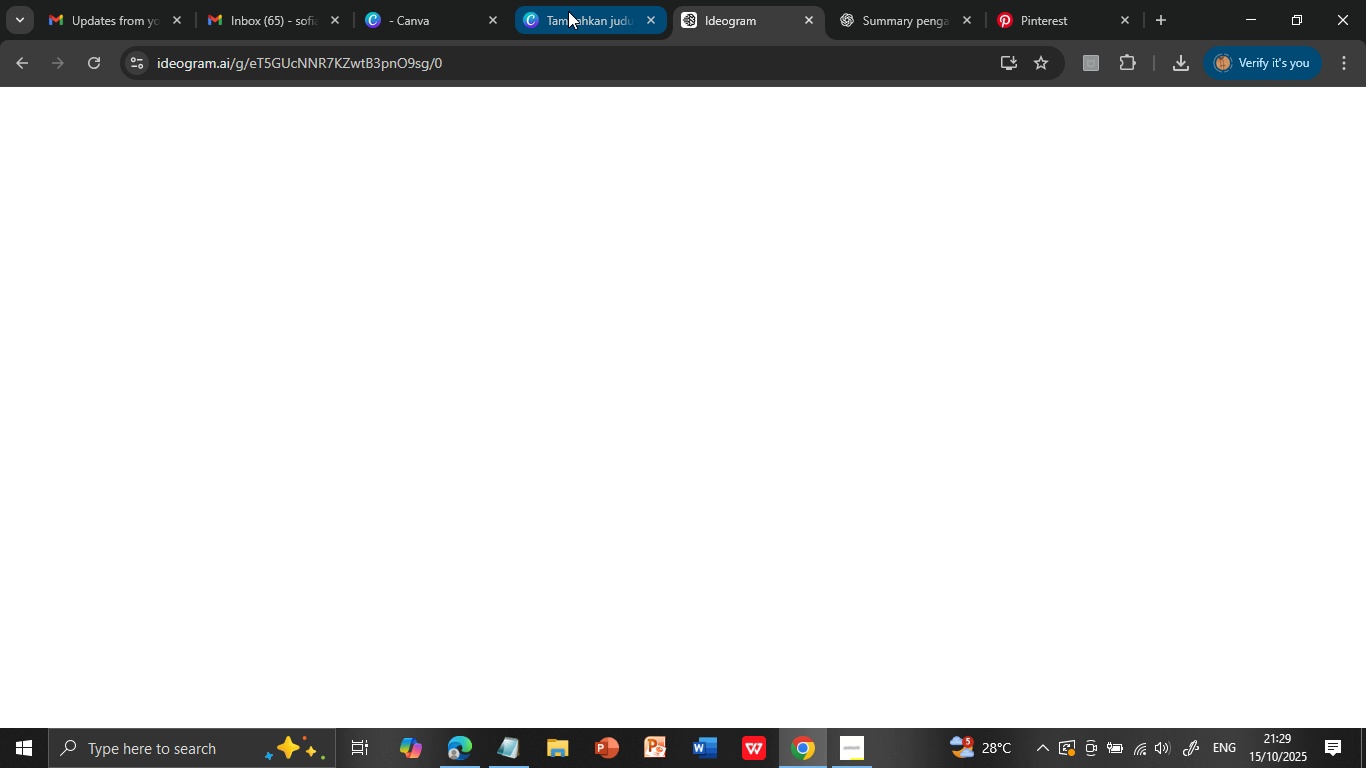 
left_click([720, 18])
 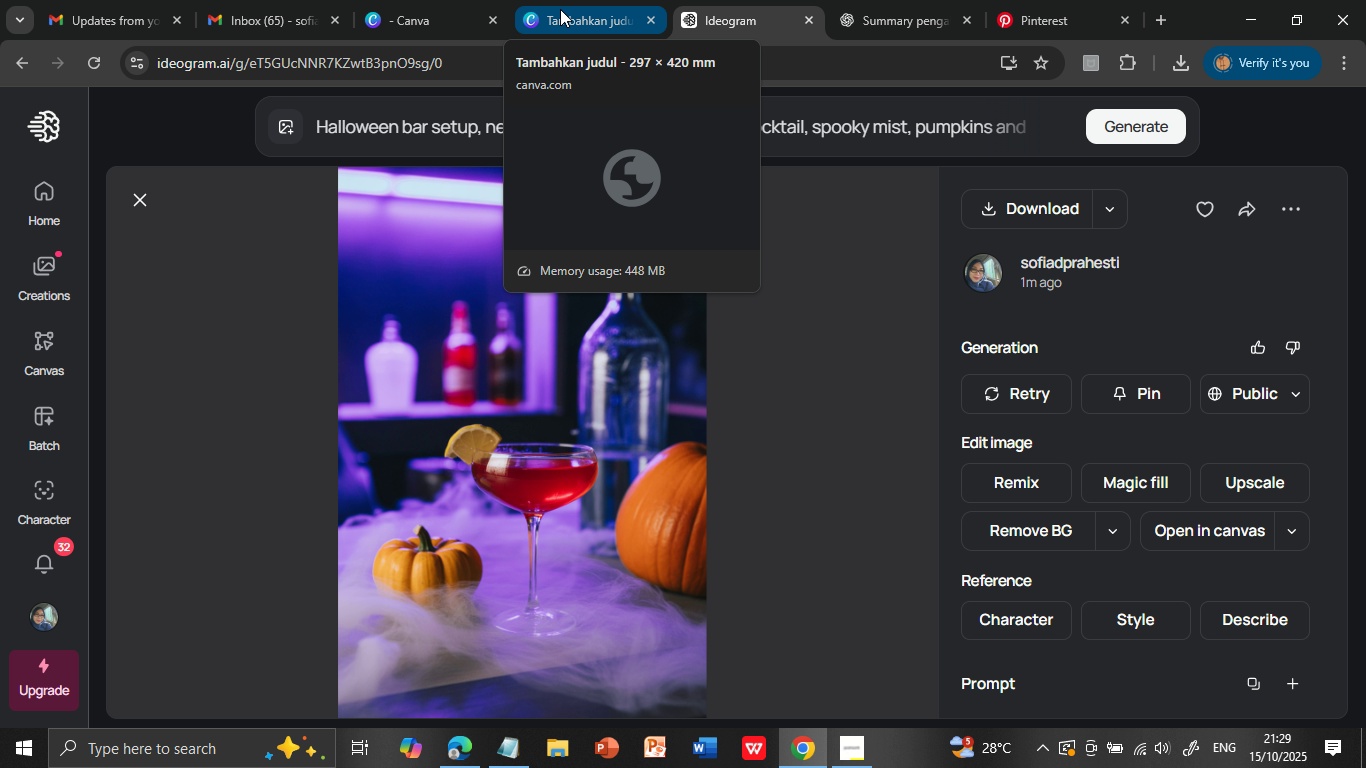 
left_click([560, 9])
 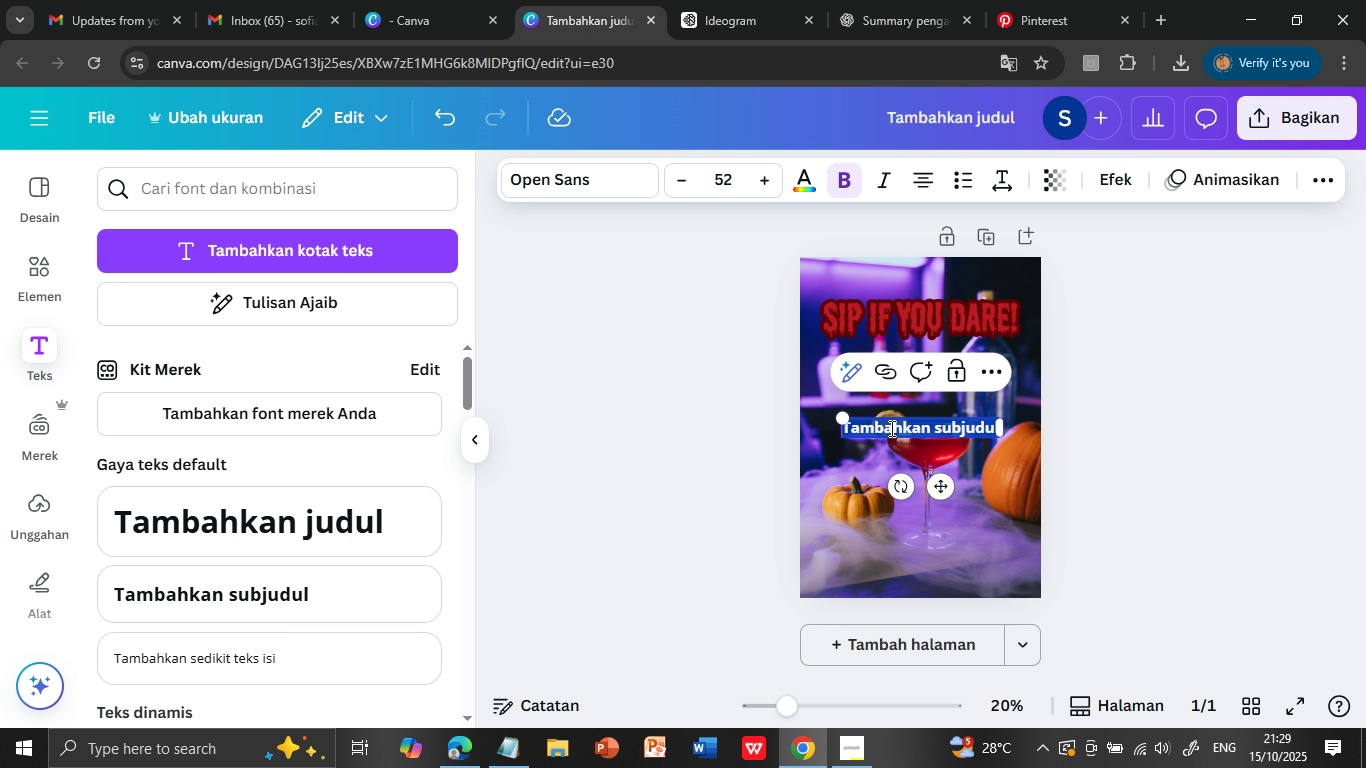 
triple_click([890, 428])
 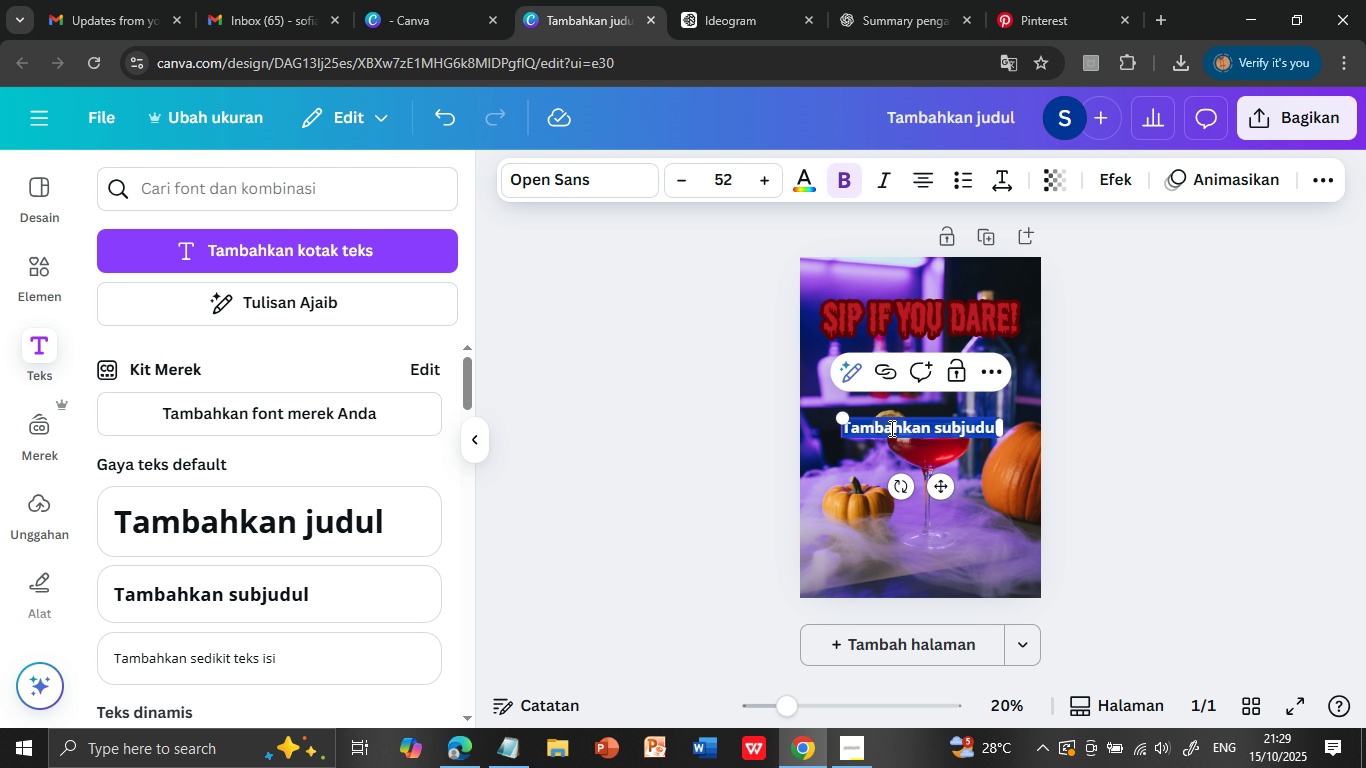 
key(Control+V)
 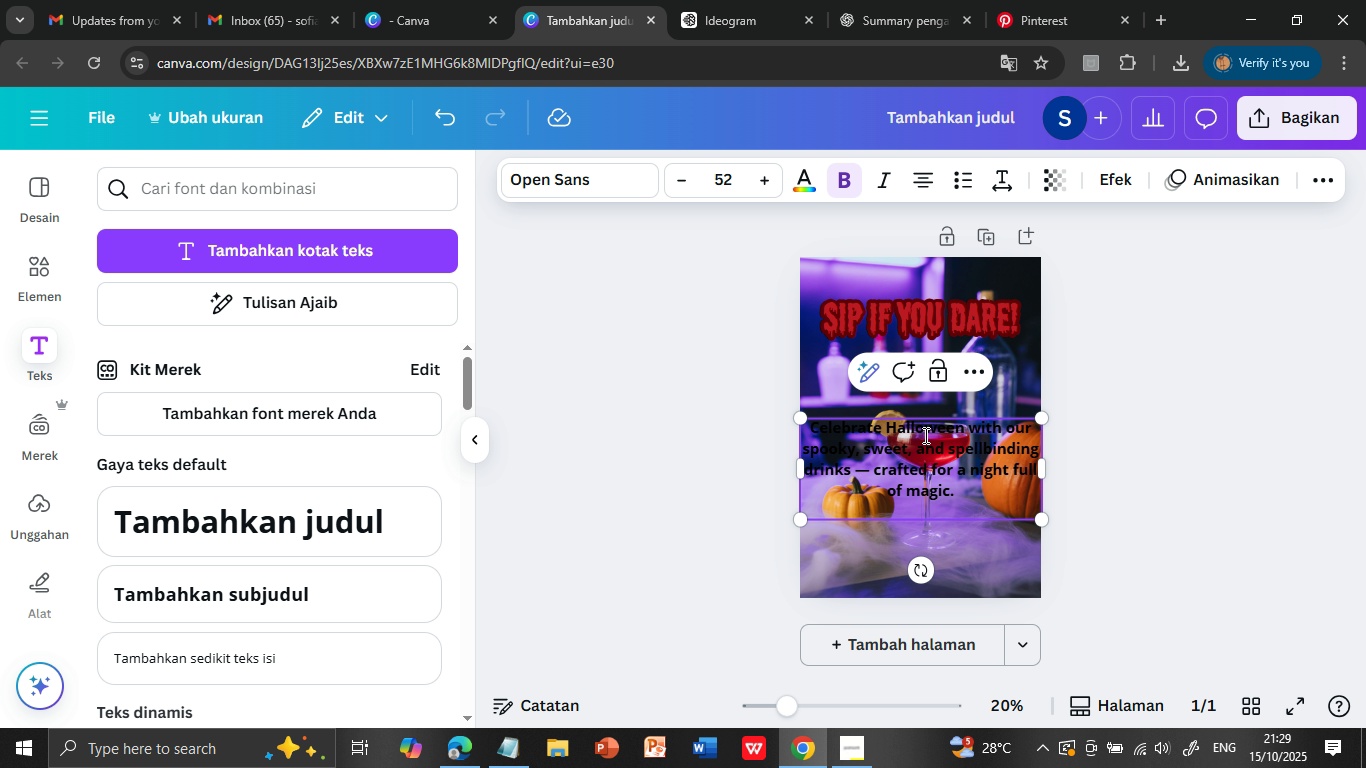 
double_click([924, 435])
 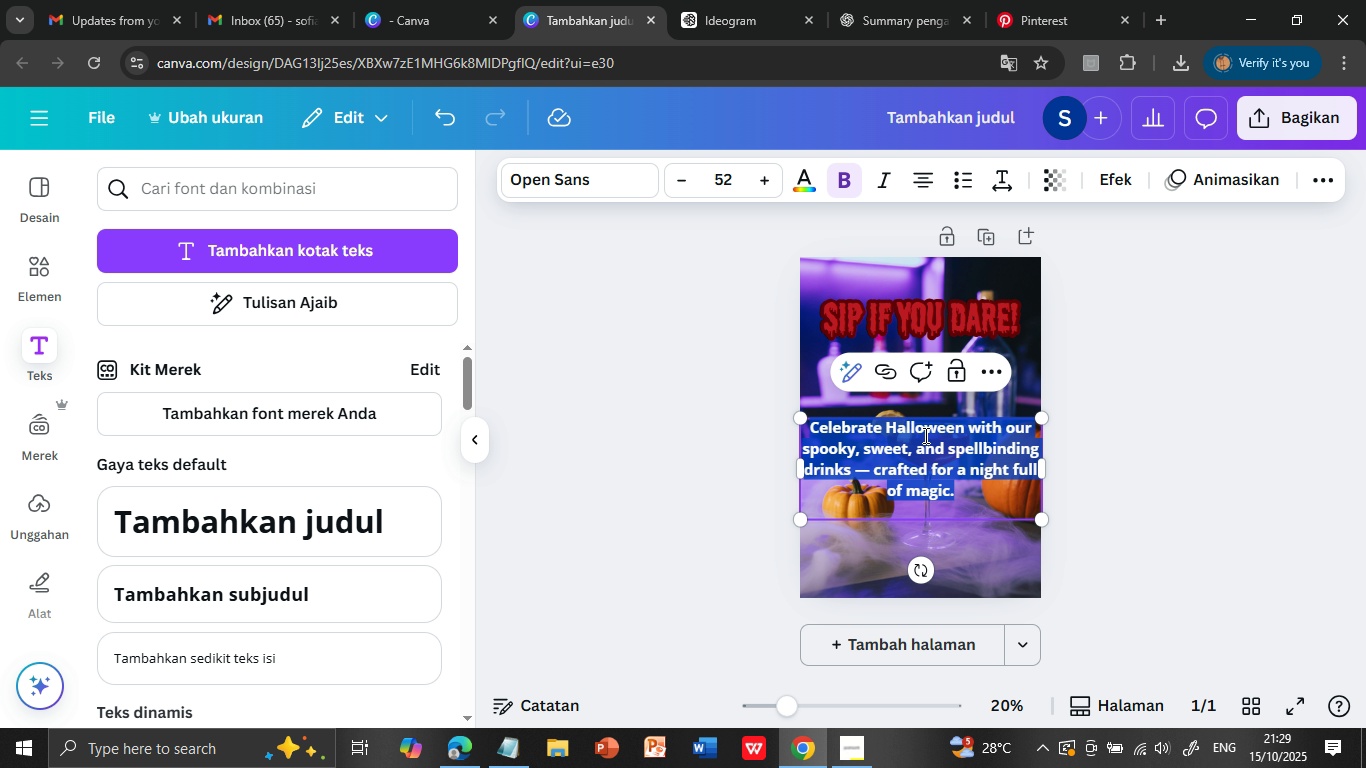 
triple_click([924, 435])
 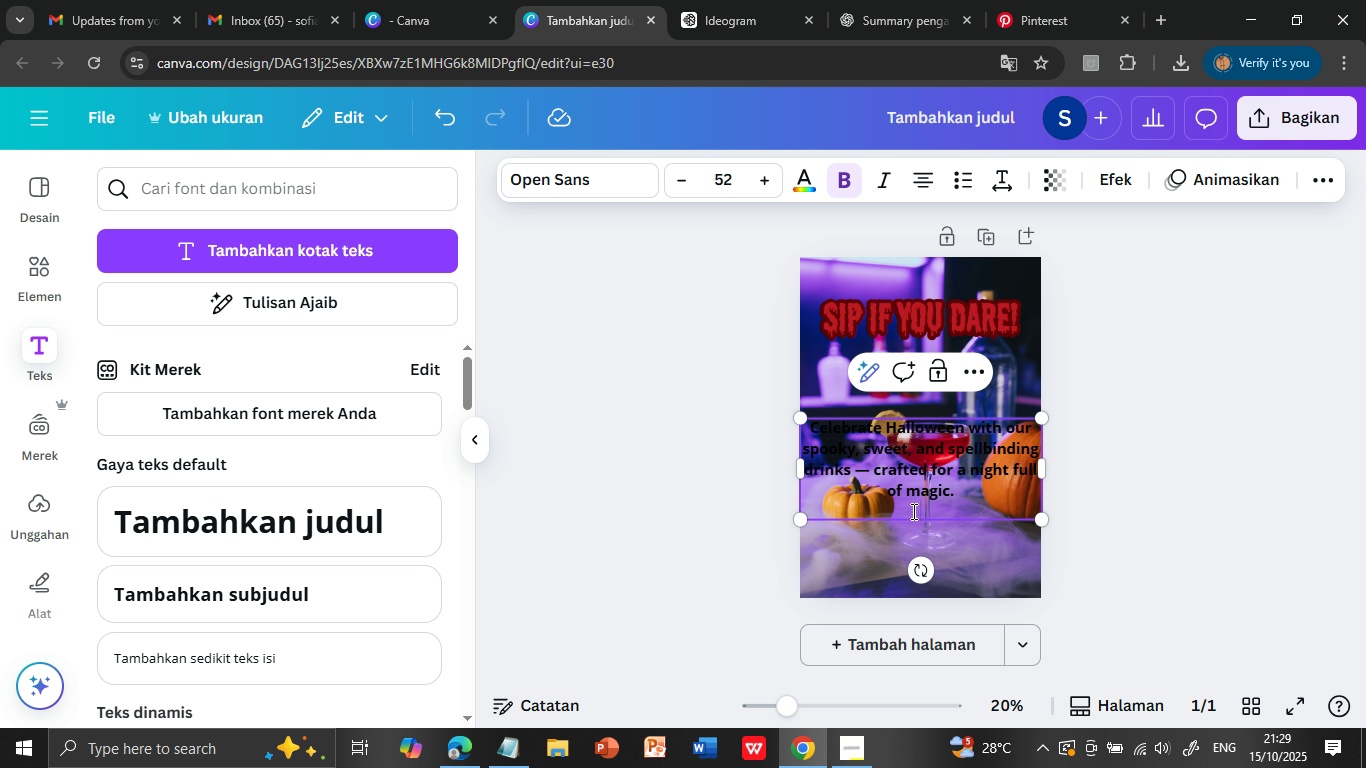 
left_click([912, 511])
 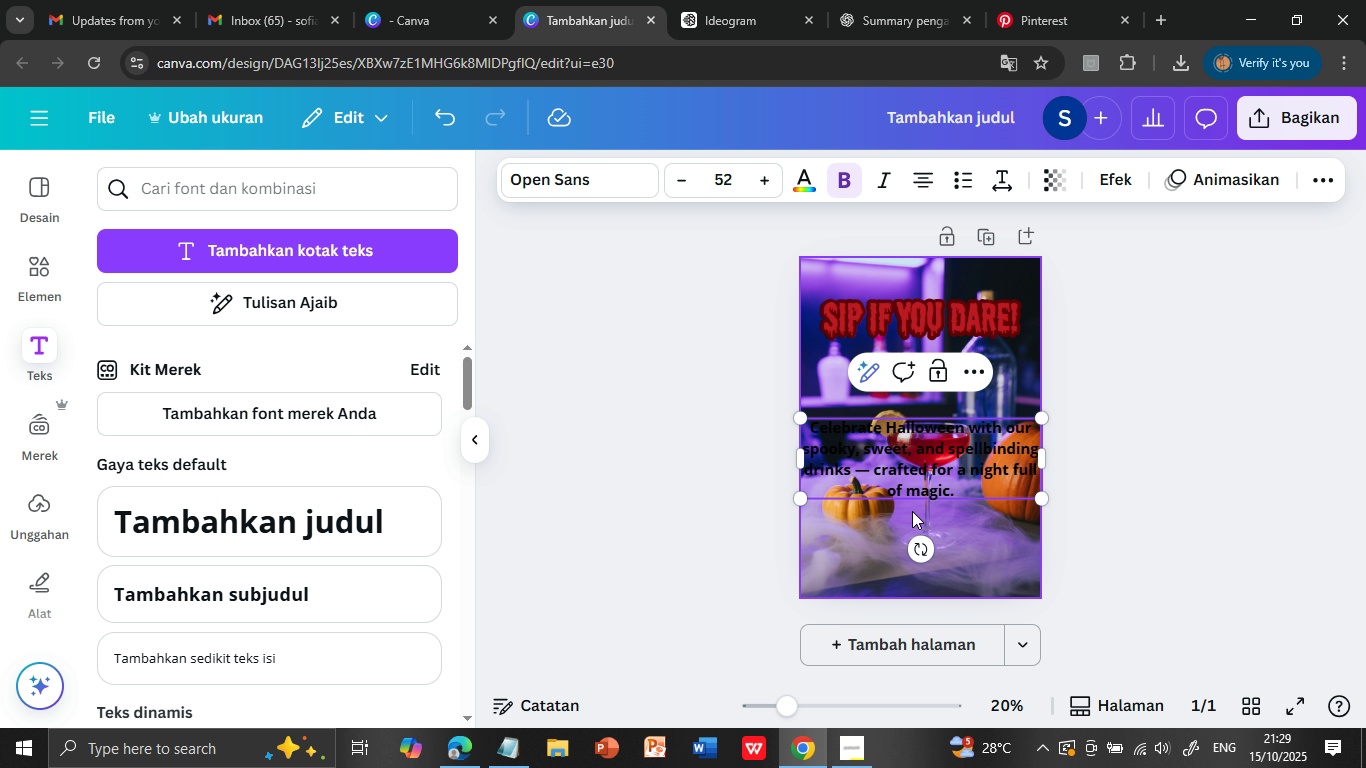 
key(Backspace)
 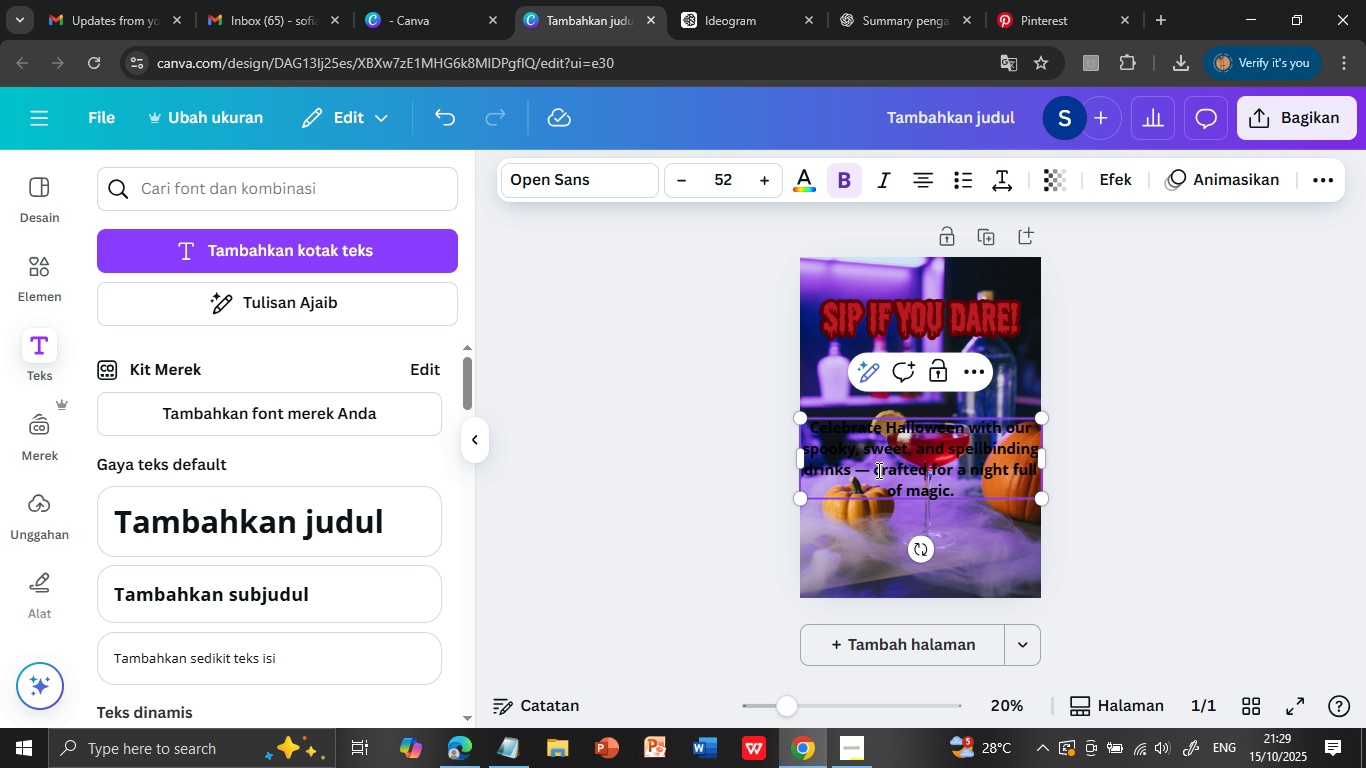 
left_click([874, 470])
 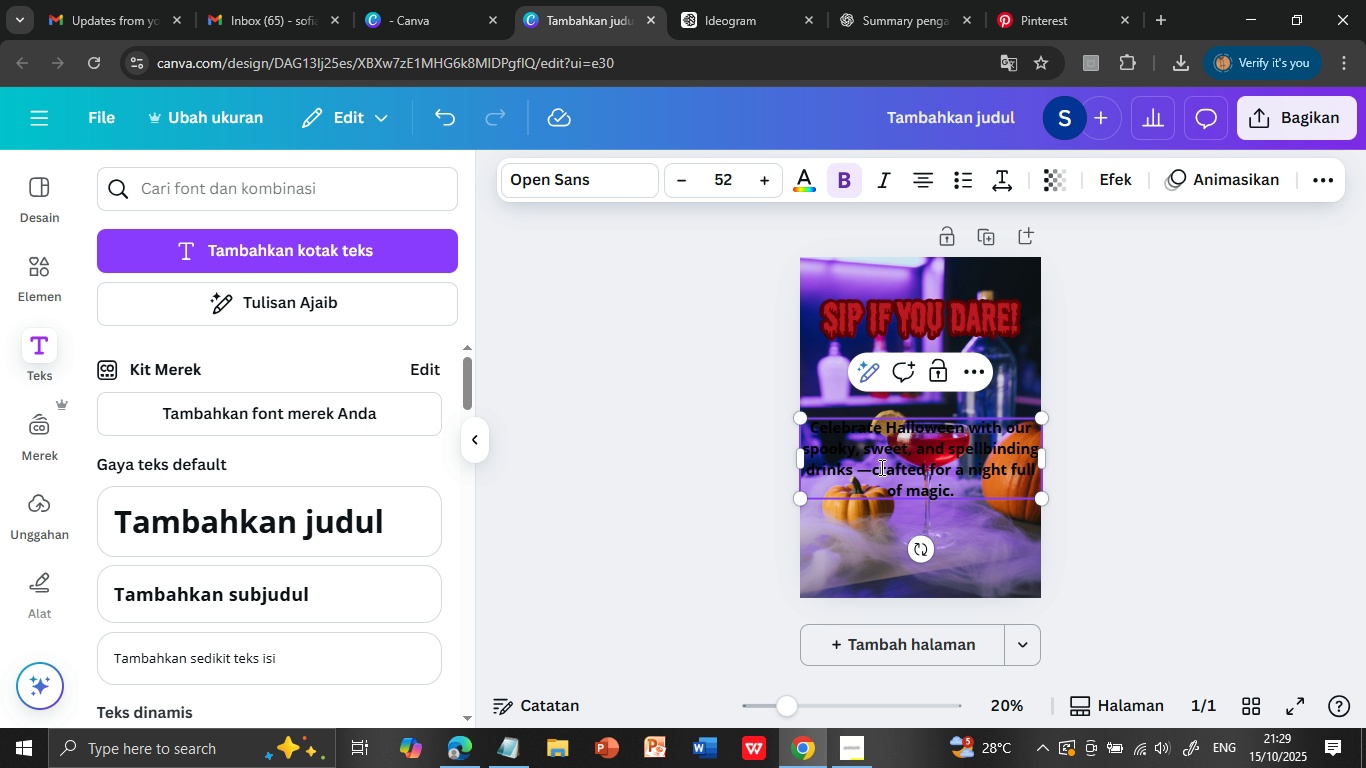 
key(Backspace)
 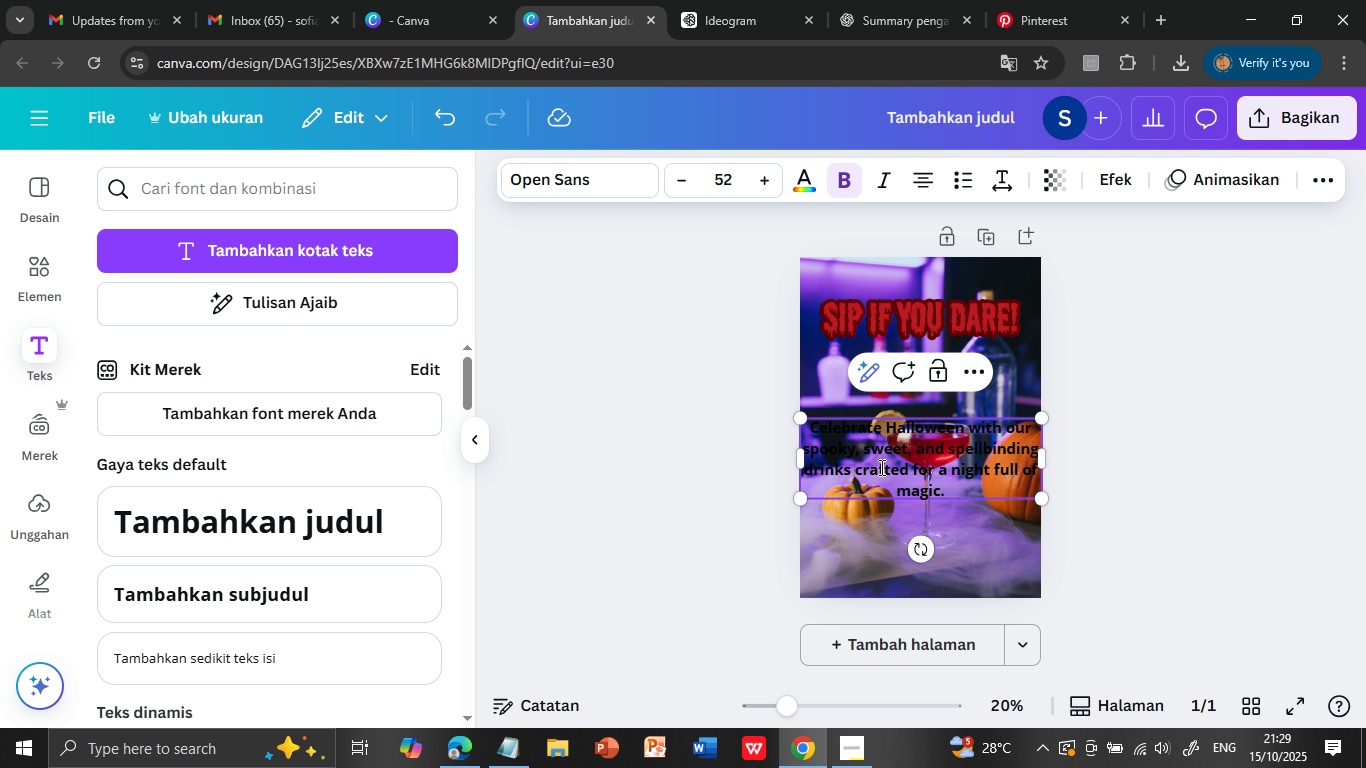 
key(Backspace)
 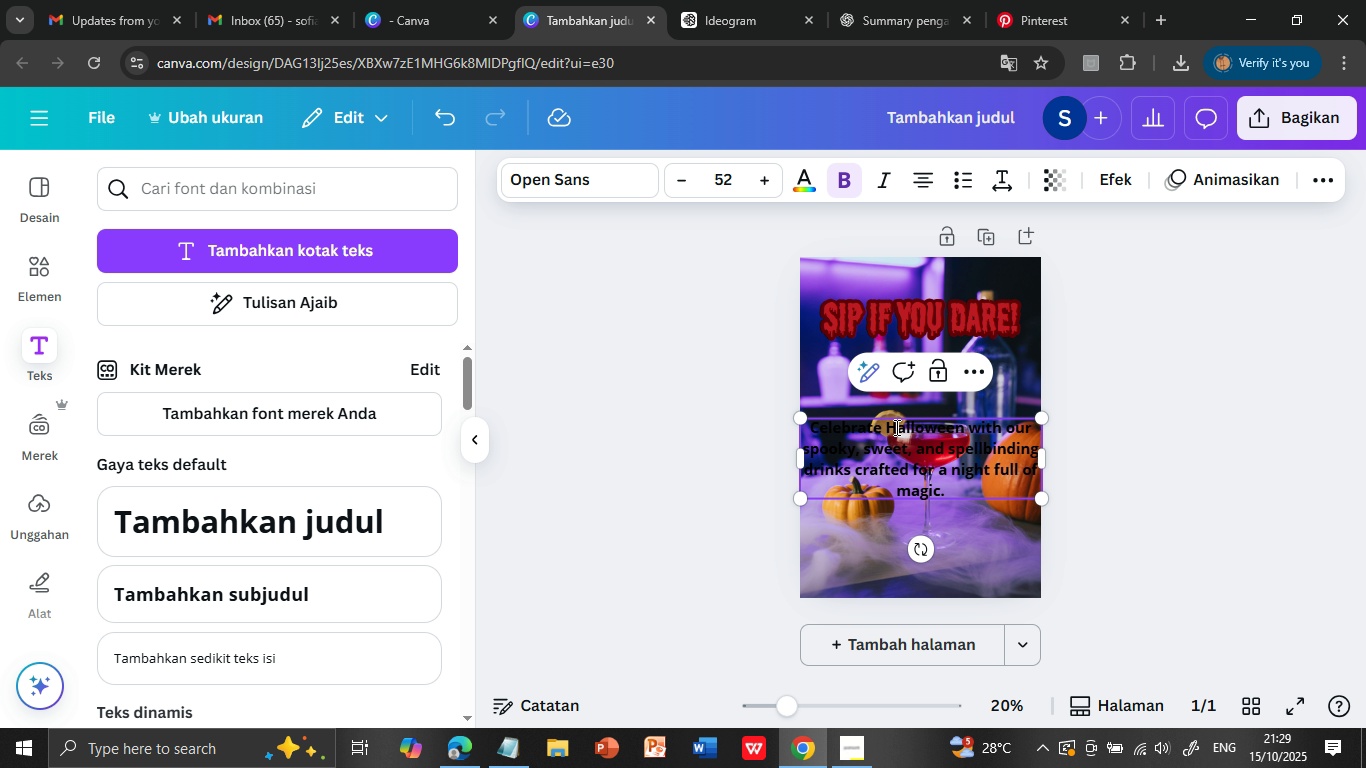 
double_click([895, 427])
 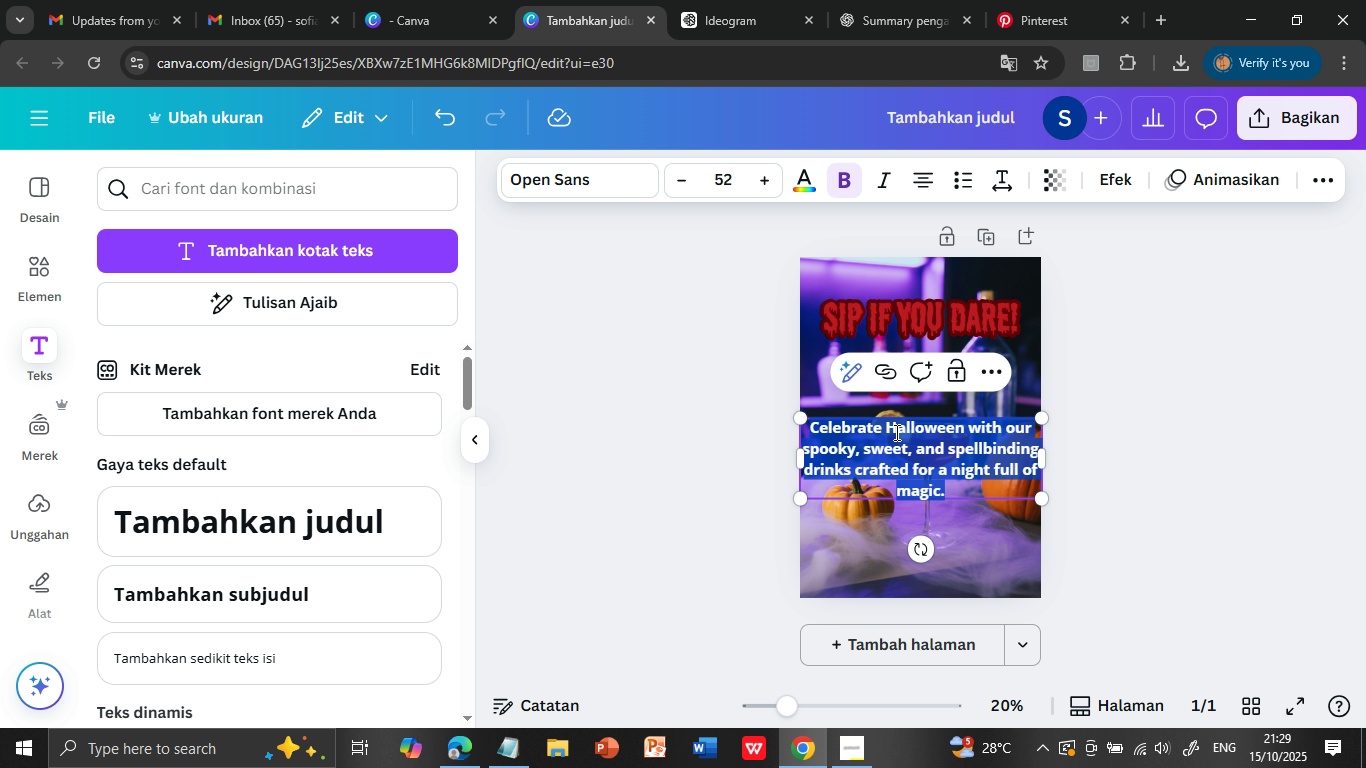 
triple_click([895, 427])
 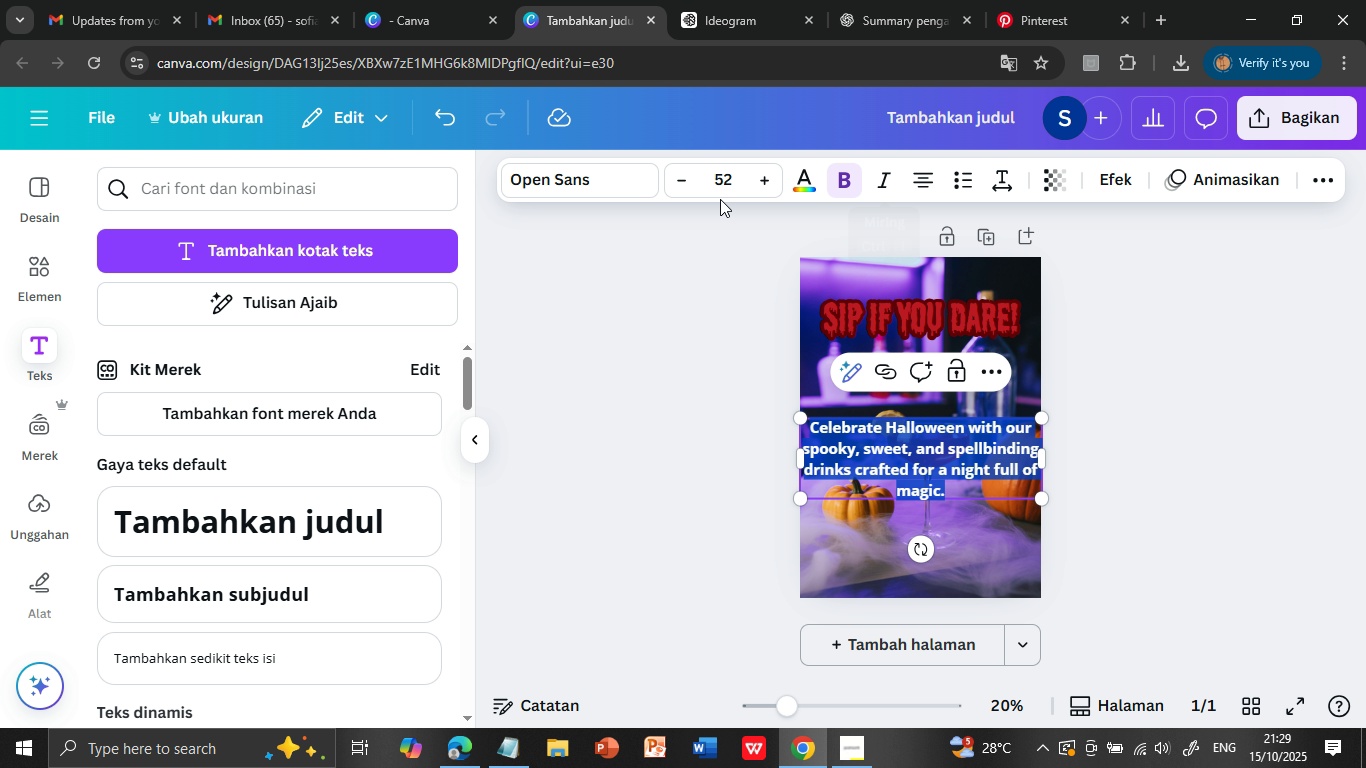 
left_click([618, 175])
 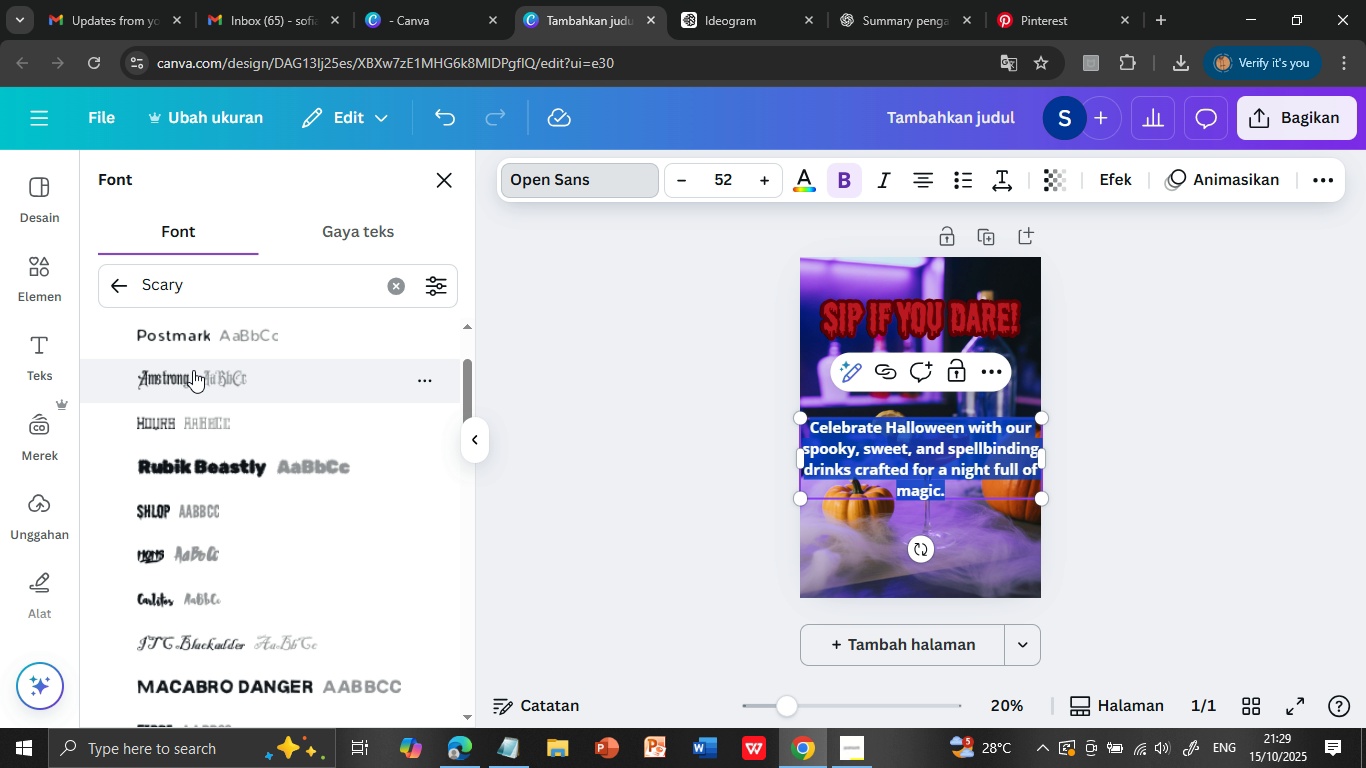 
wait(6.95)
 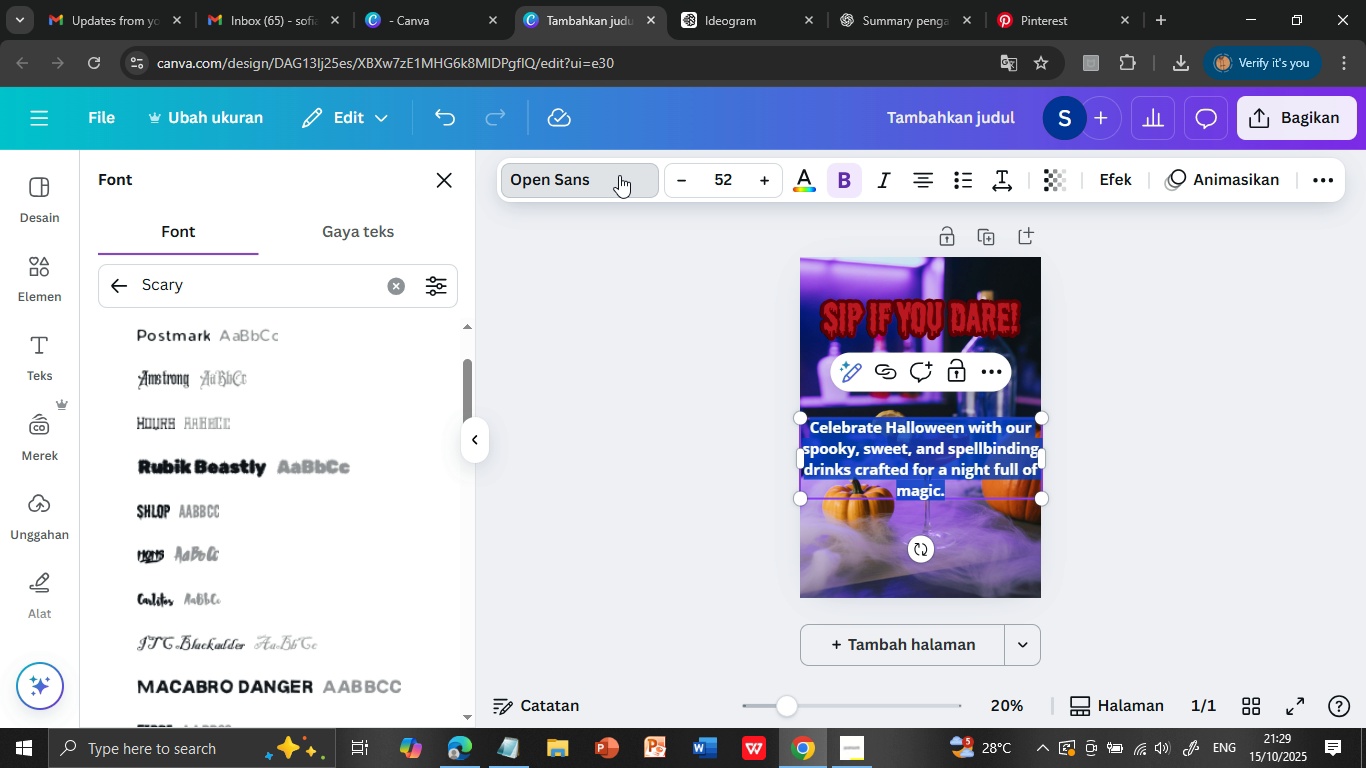 
left_click([193, 370])
 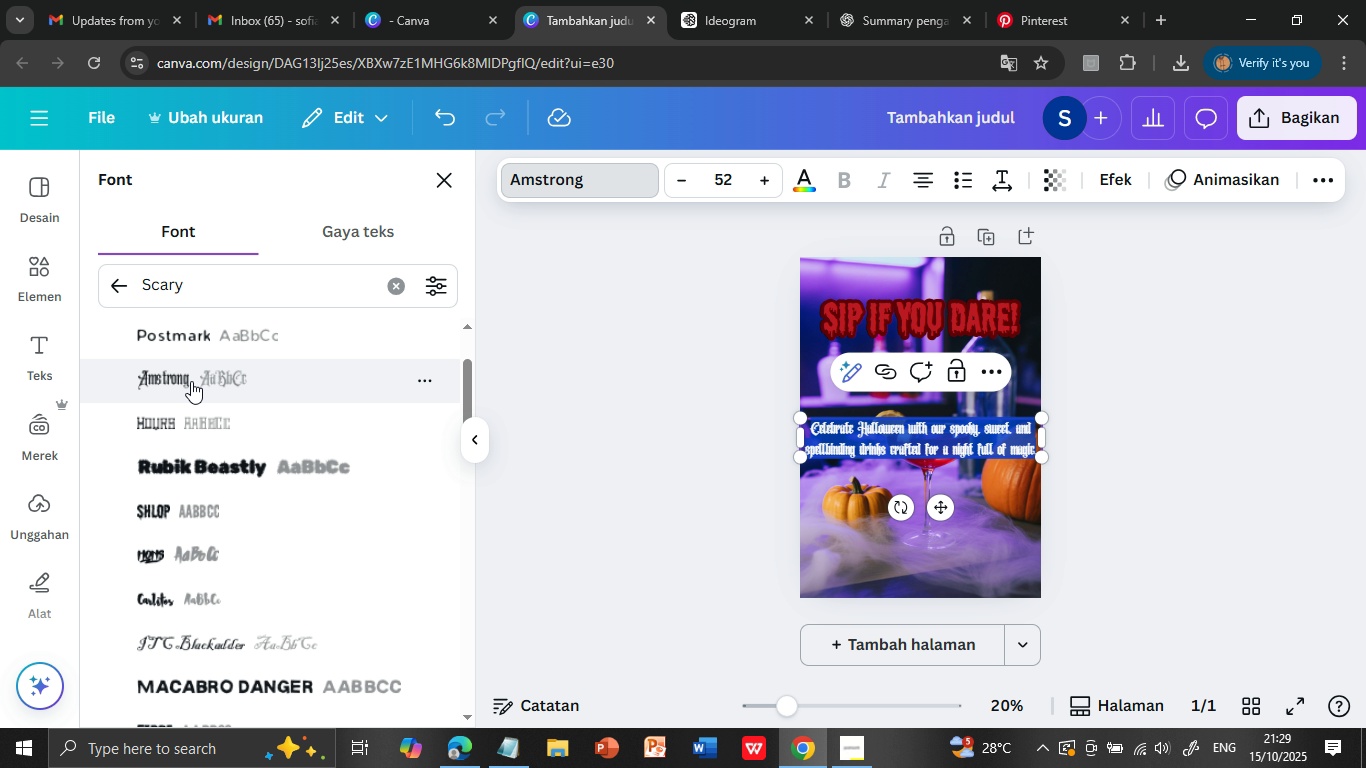 
wait(6.82)
 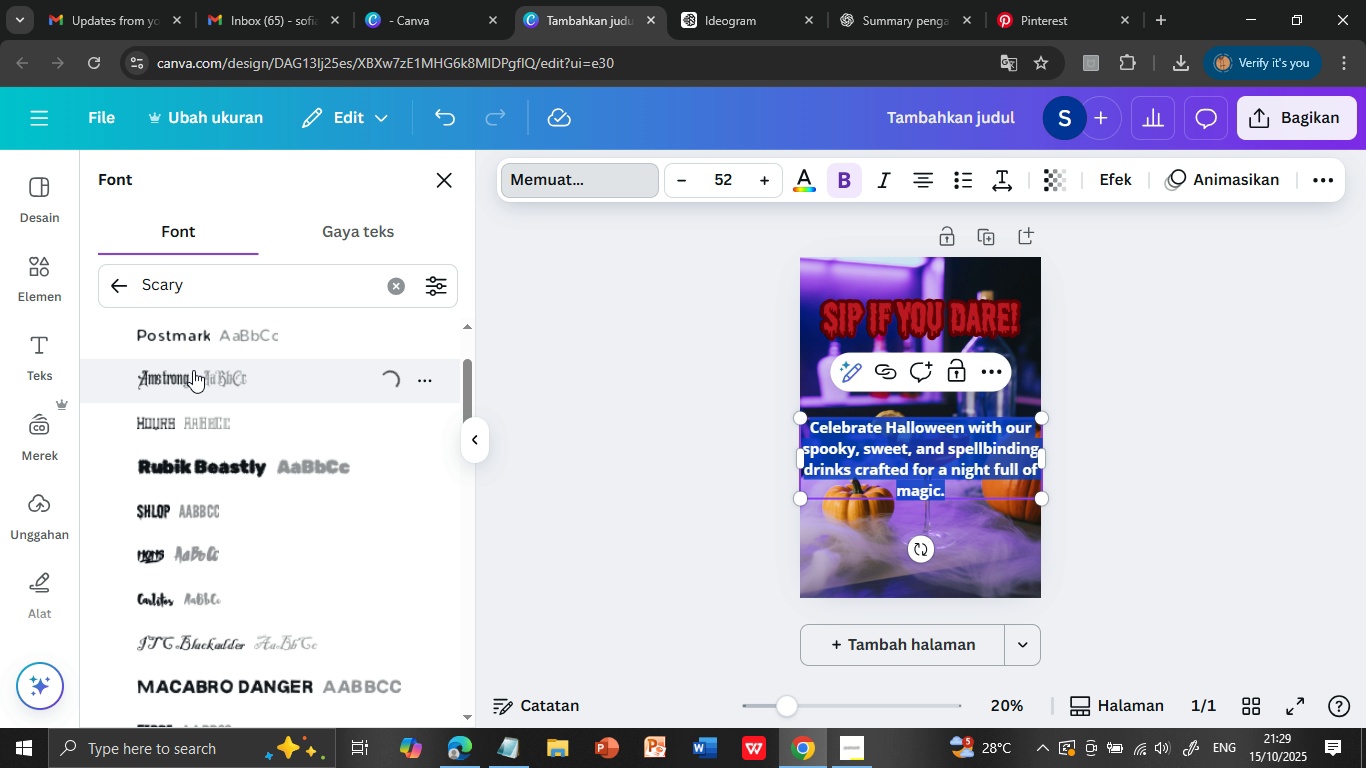 
left_click([180, 508])
 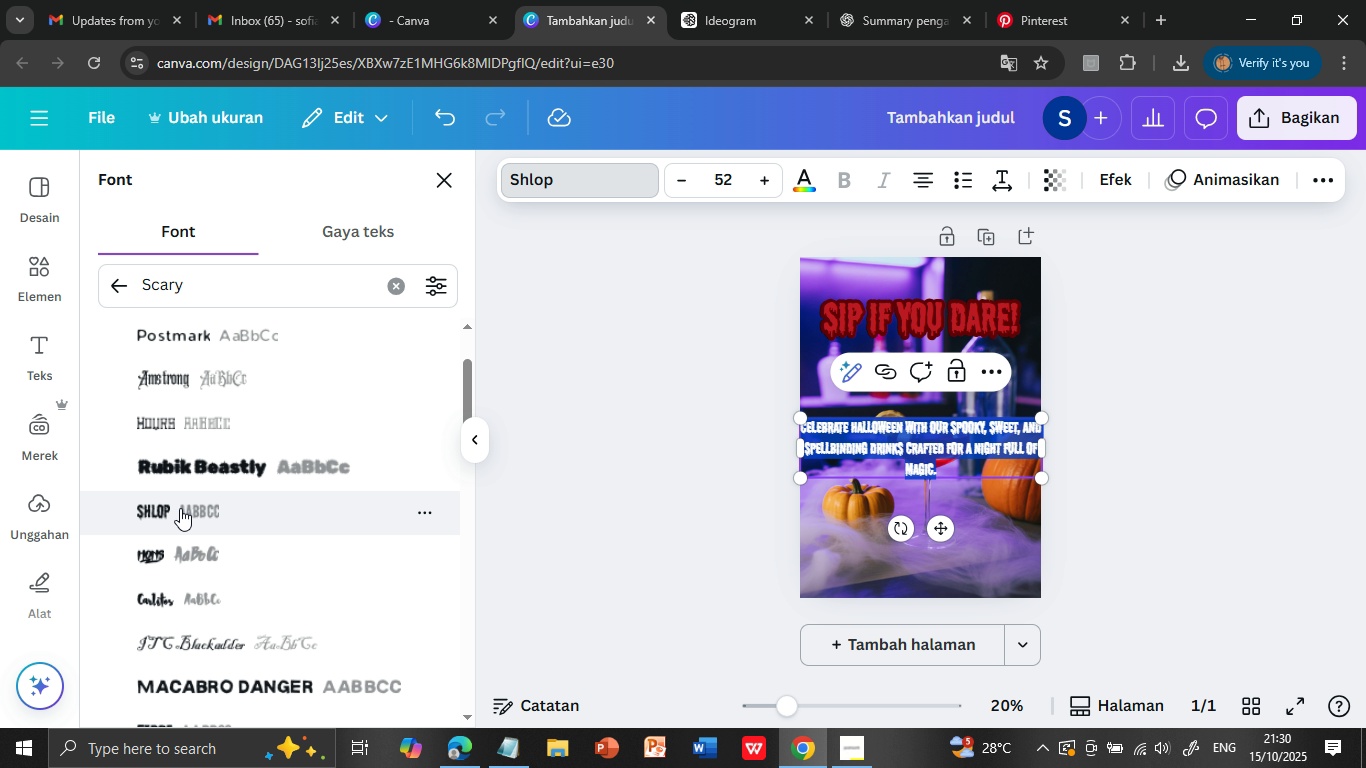 
wait(7.17)
 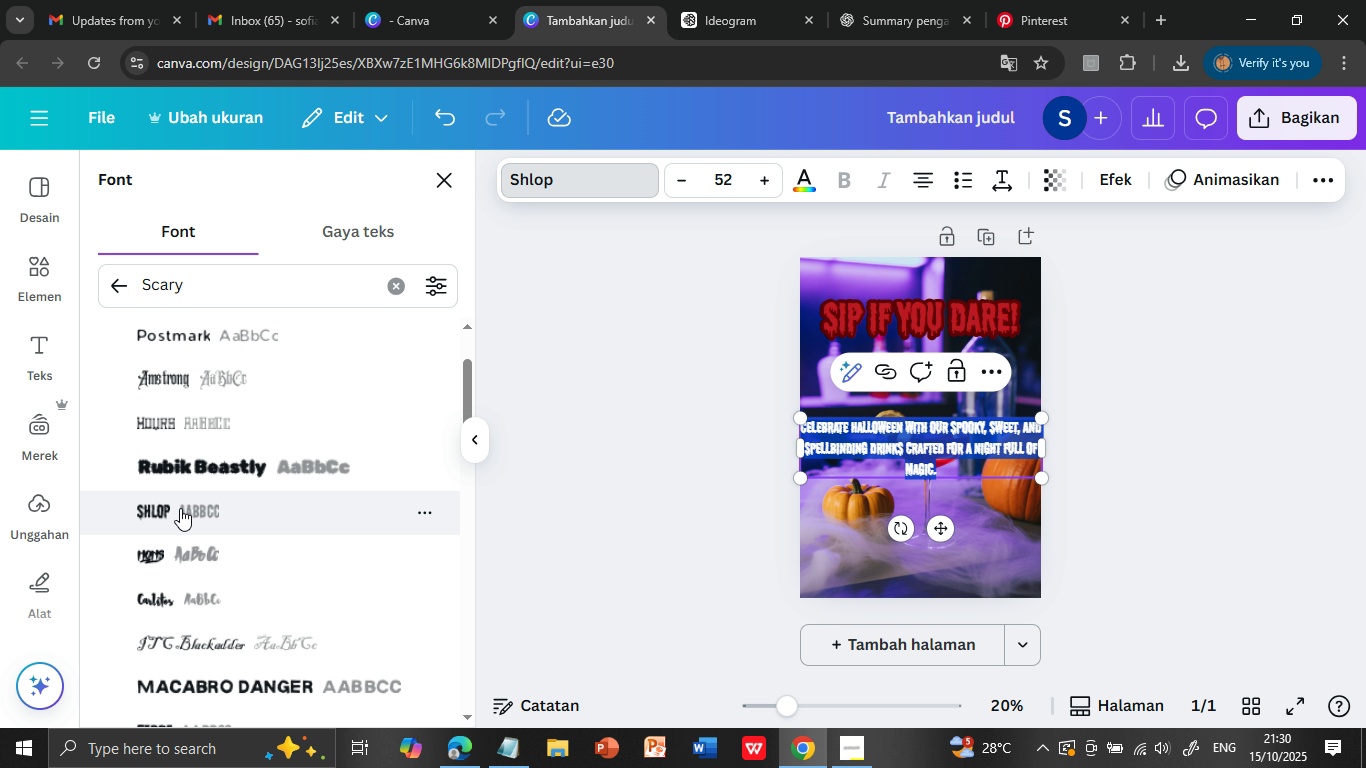 
scroll: coordinate [218, 573], scroll_direction: down, amount: 2.0
 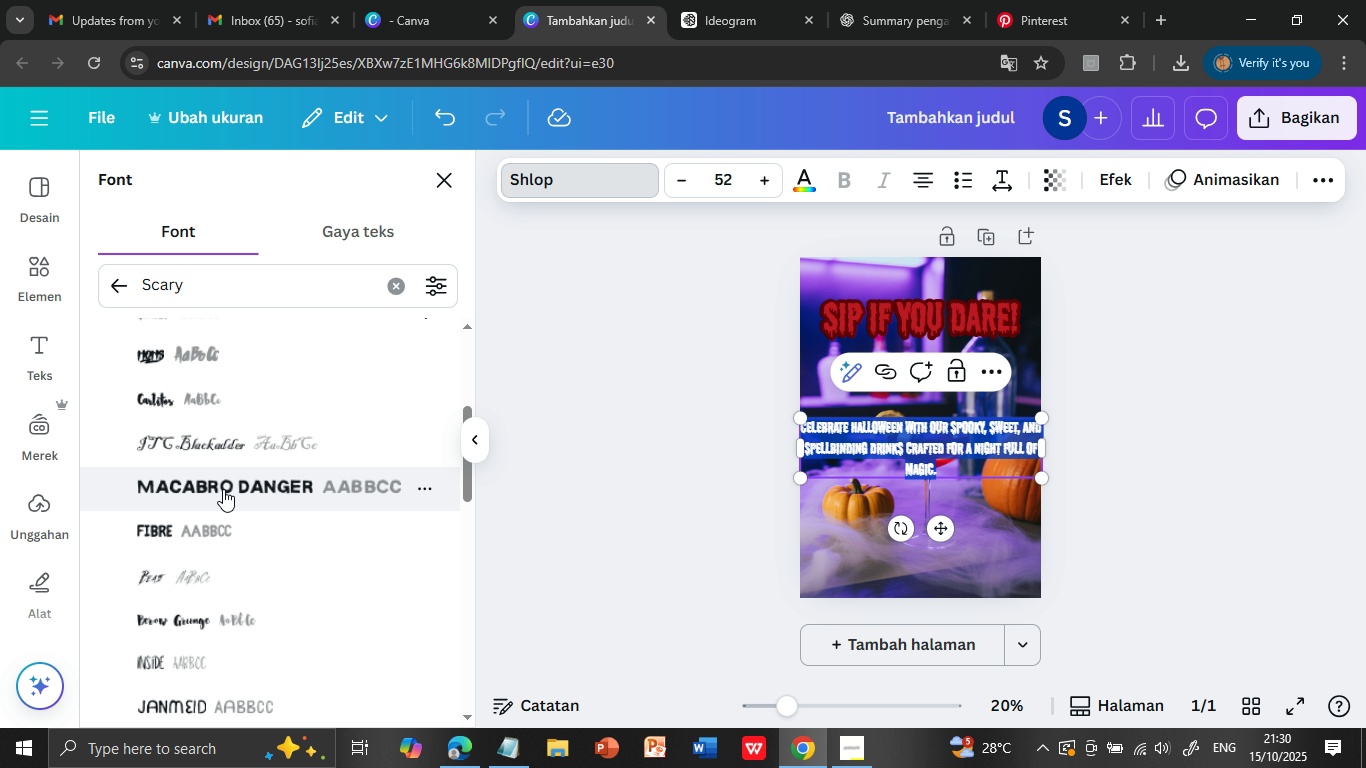 
left_click([223, 489])
 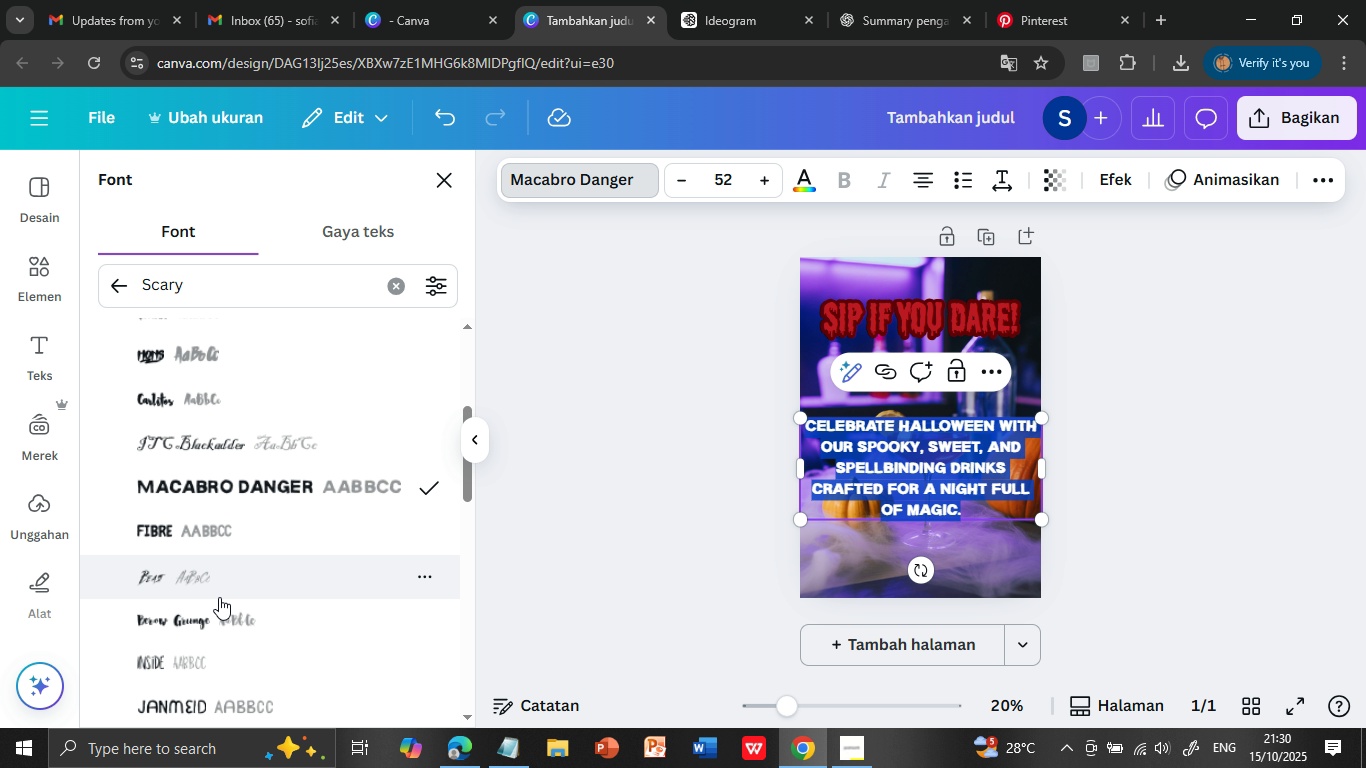 
wait(5.44)
 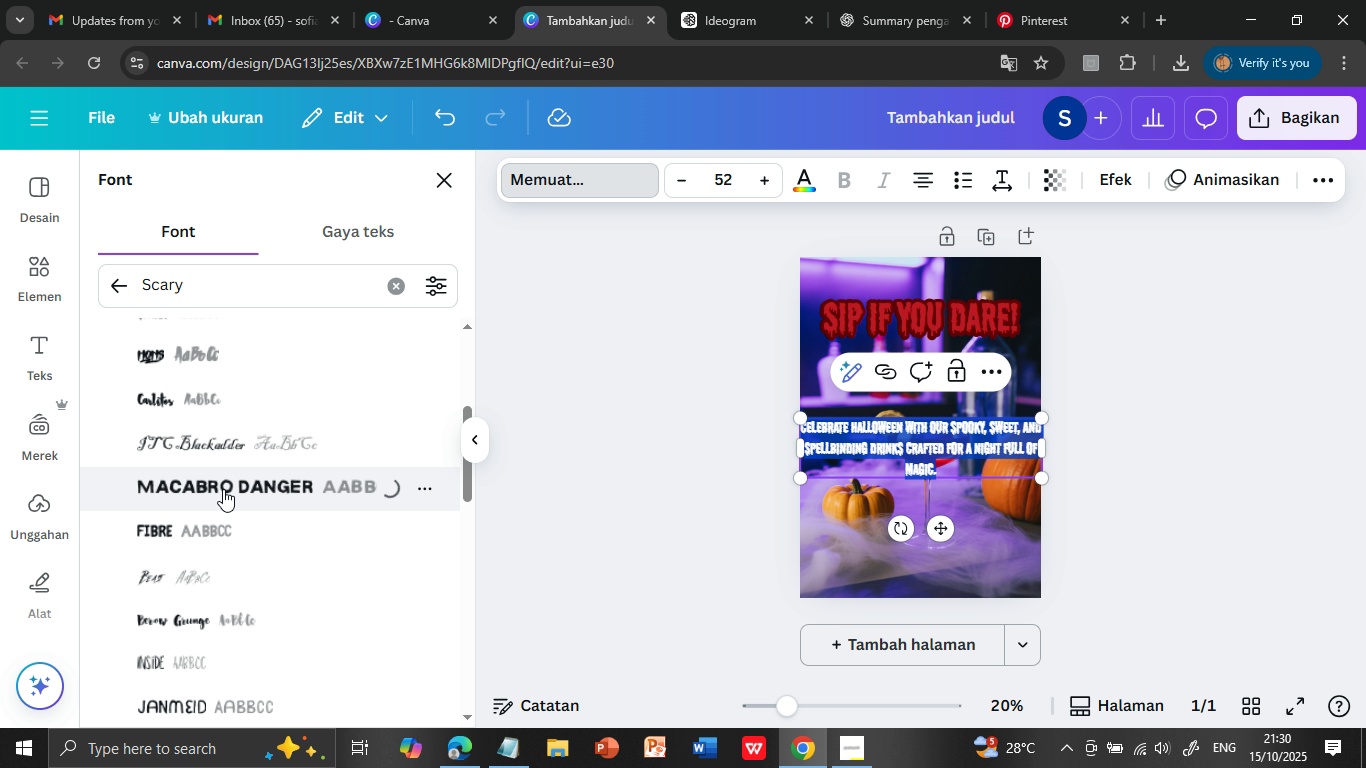 
scroll: coordinate [233, 595], scroll_direction: down, amount: 2.0
 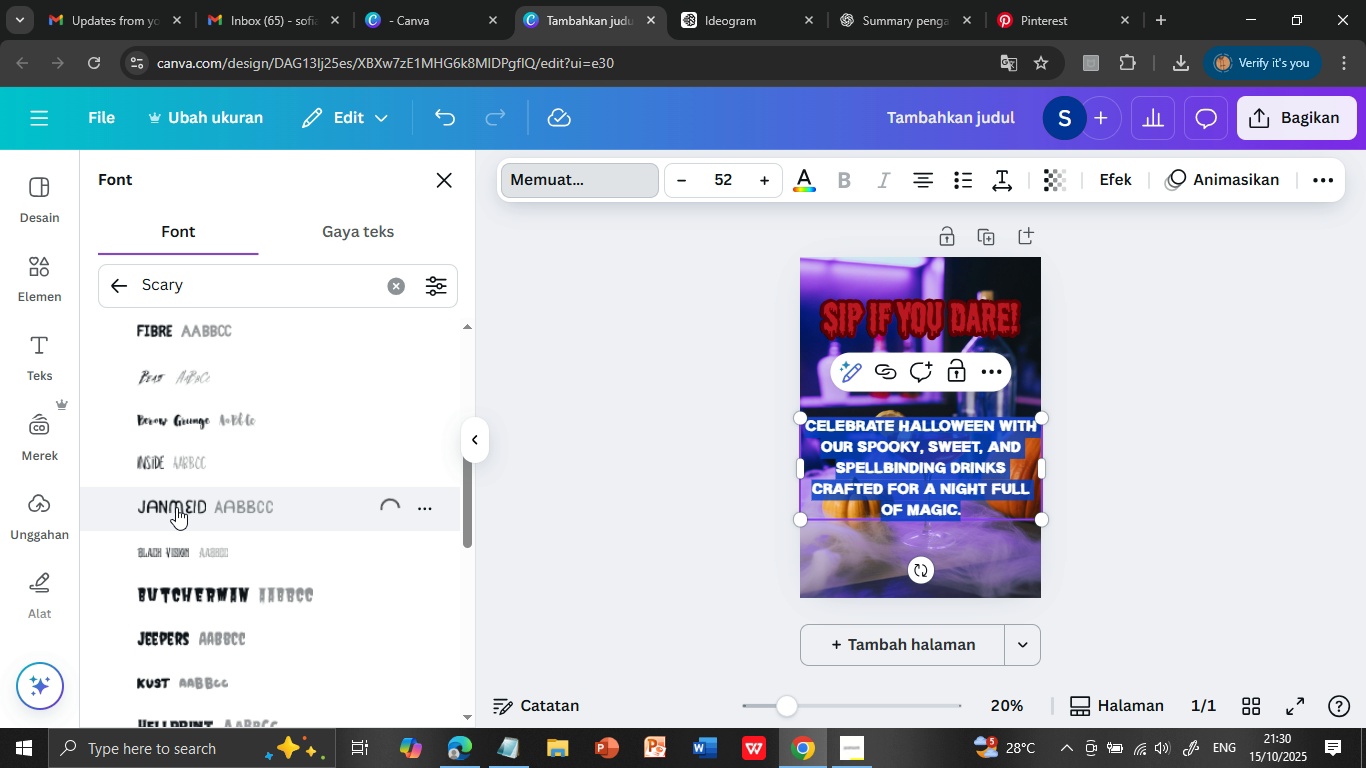 
left_click([176, 507])
 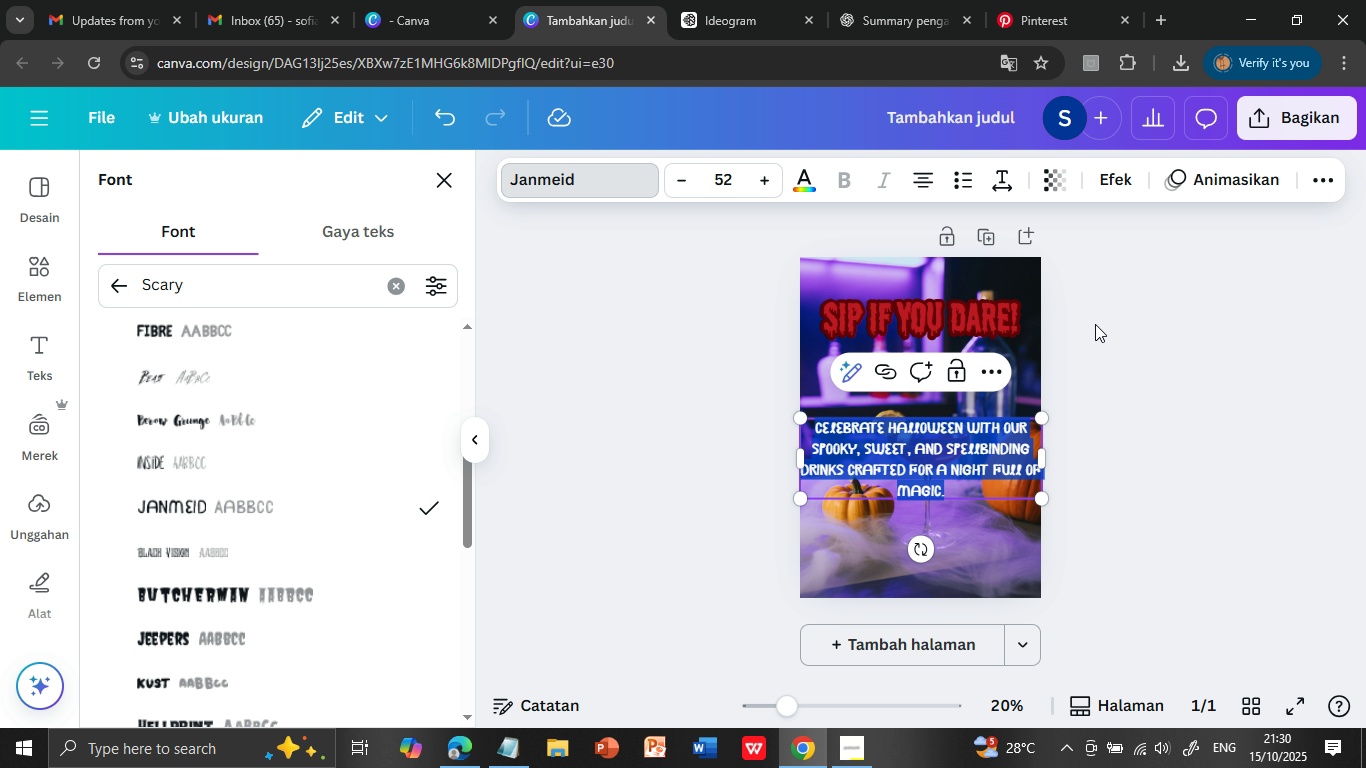 
wait(14.81)
 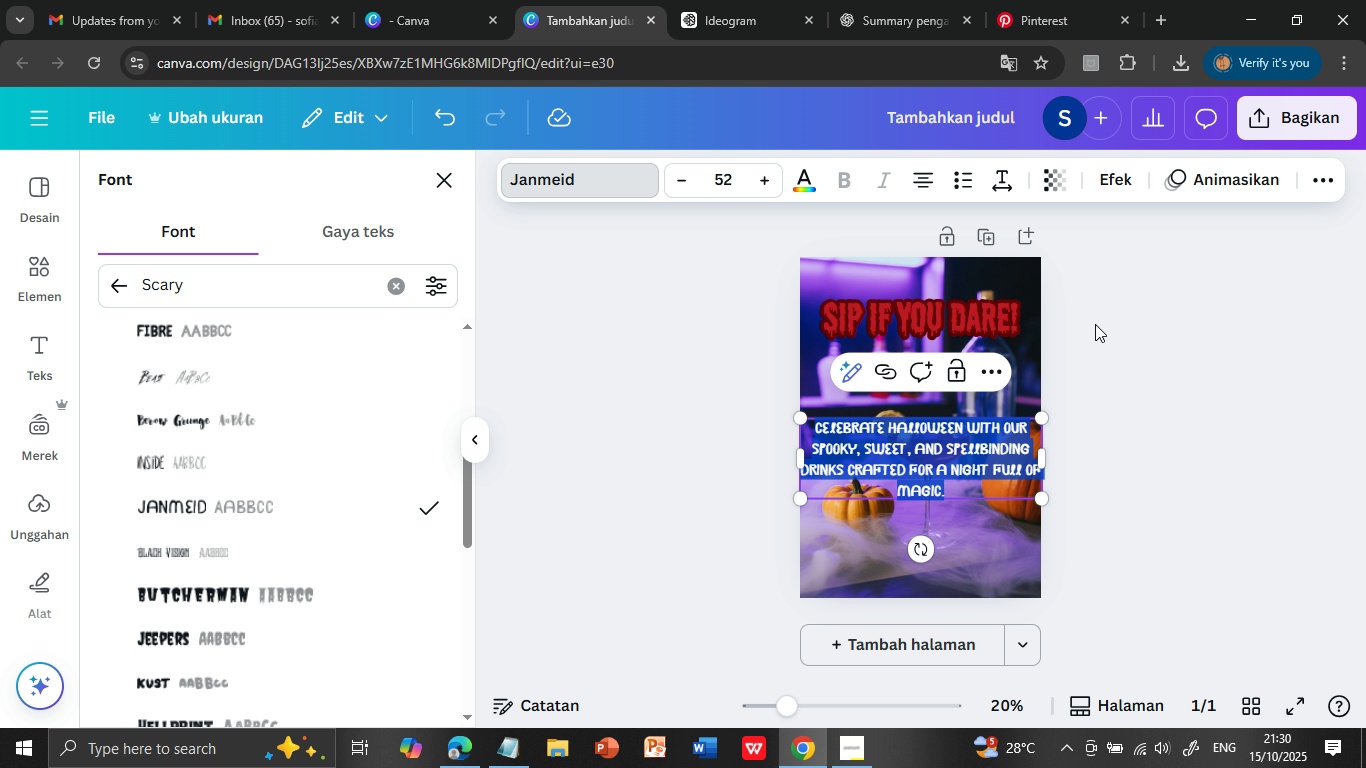 
left_click([229, 591])
 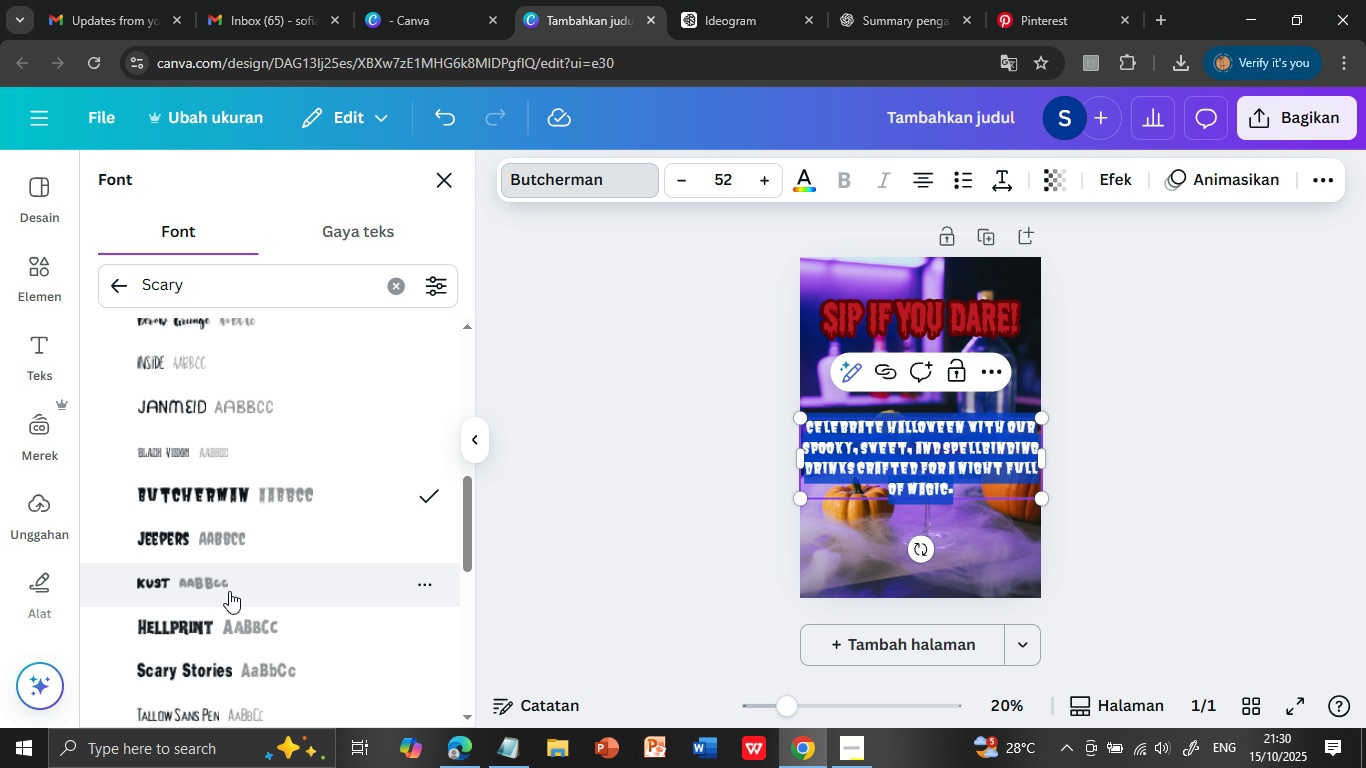 
scroll: coordinate [229, 591], scroll_direction: down, amount: 2.0
 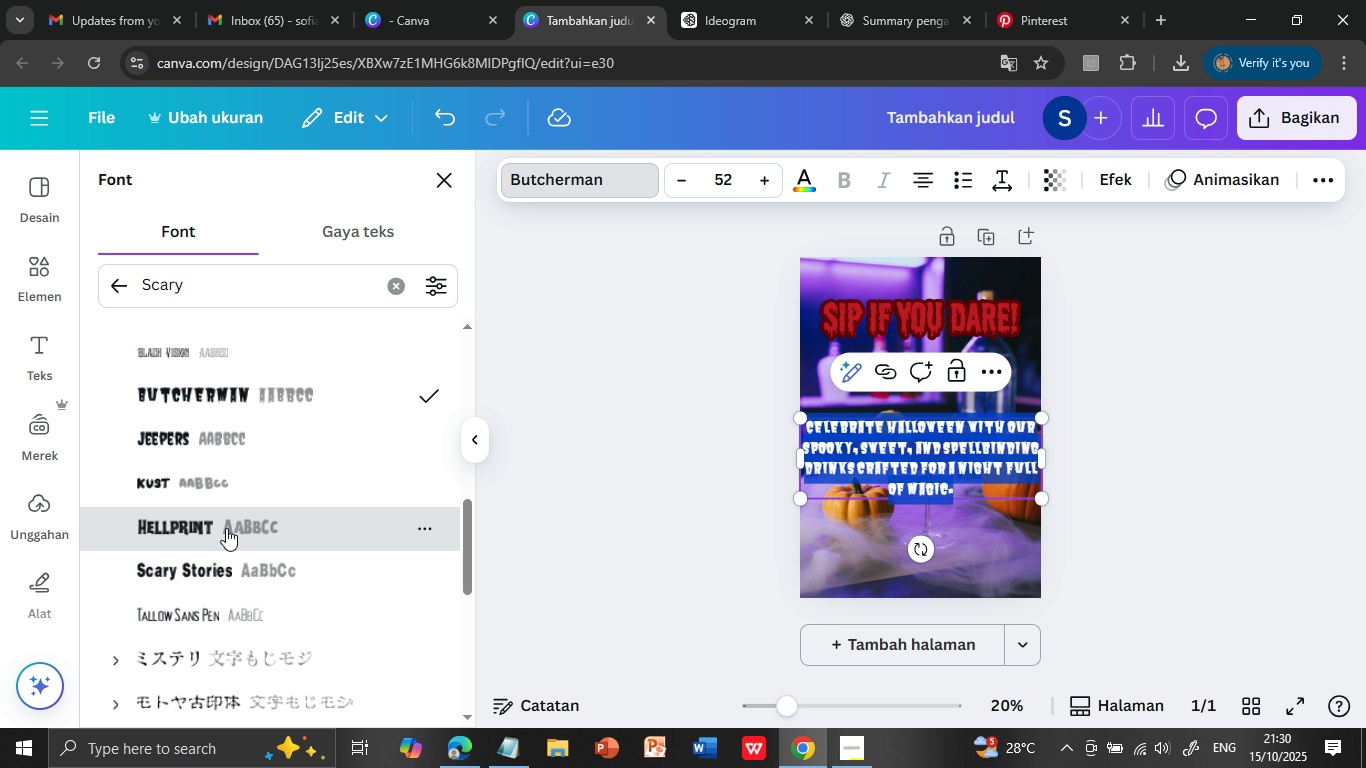 
left_click([226, 528])
 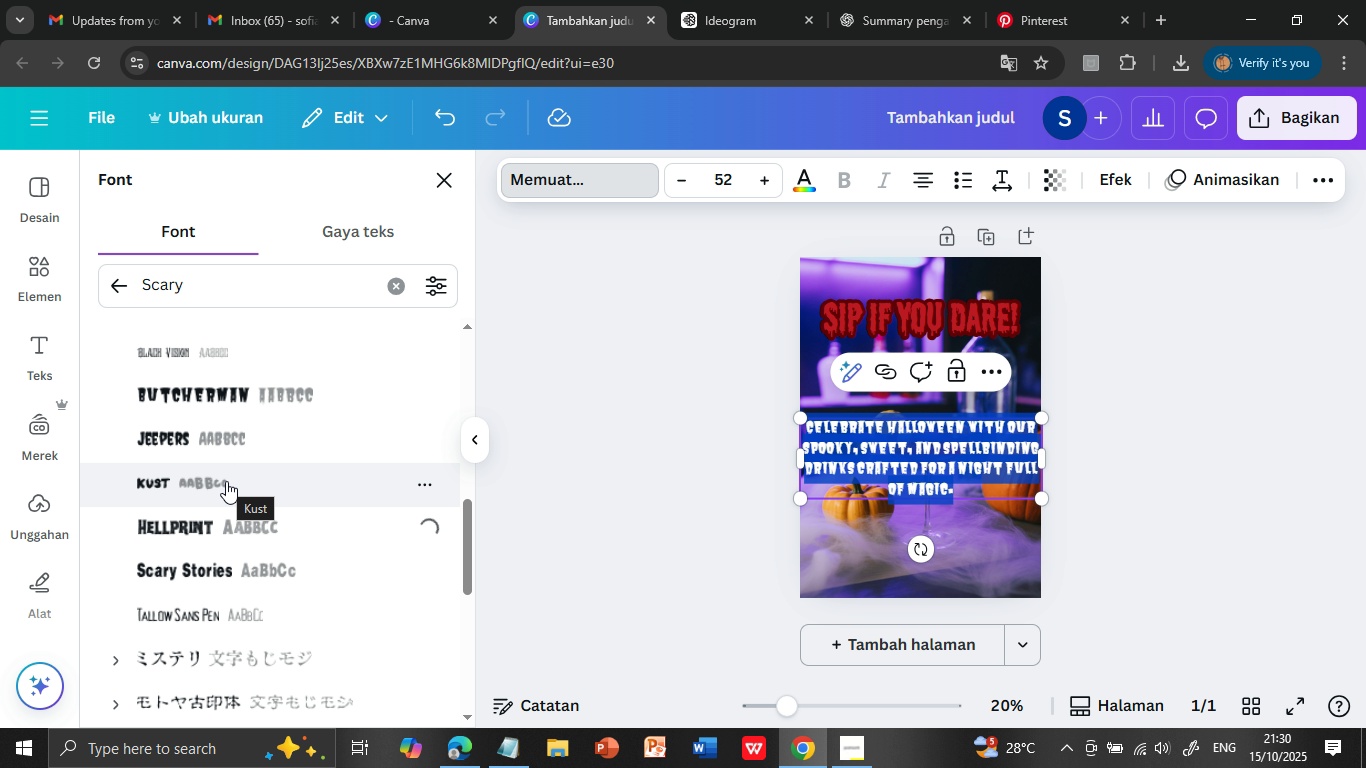 
wait(8.52)
 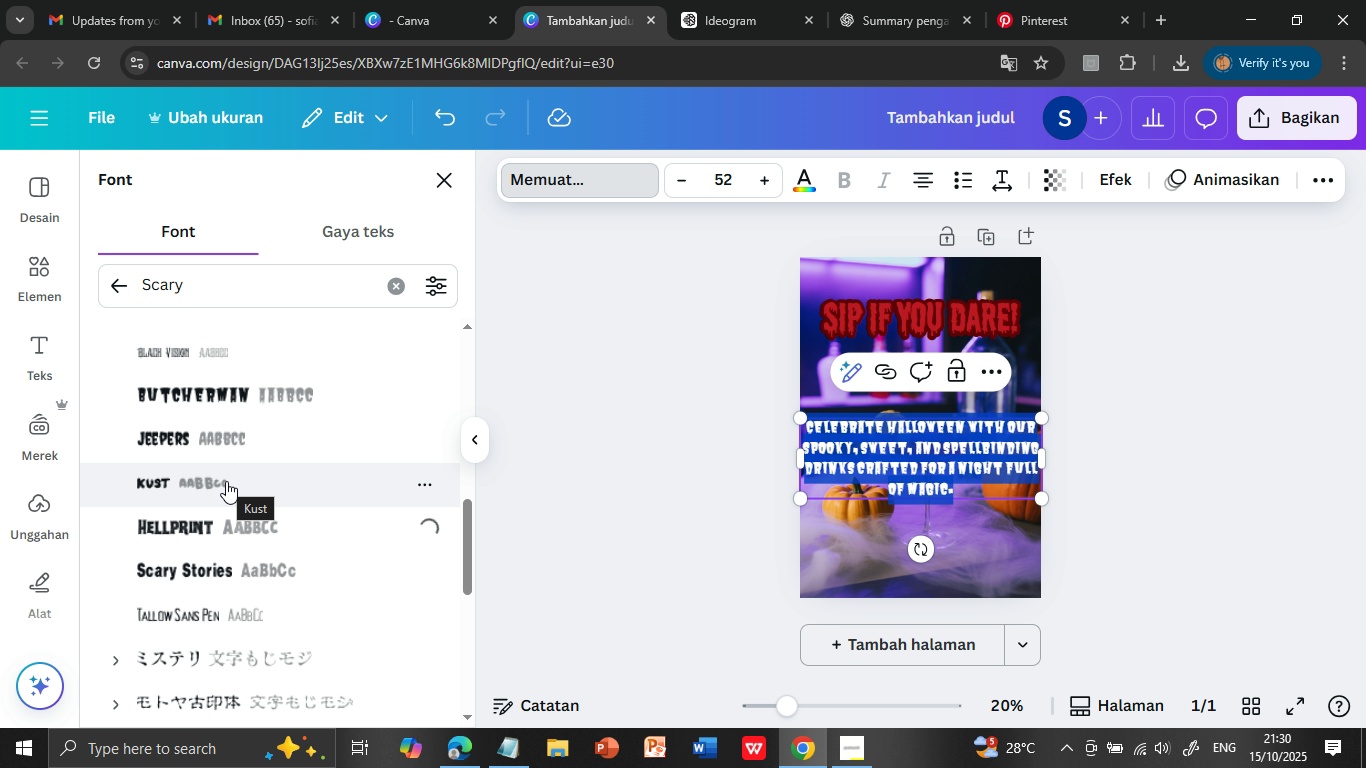 
left_click([226, 481])
 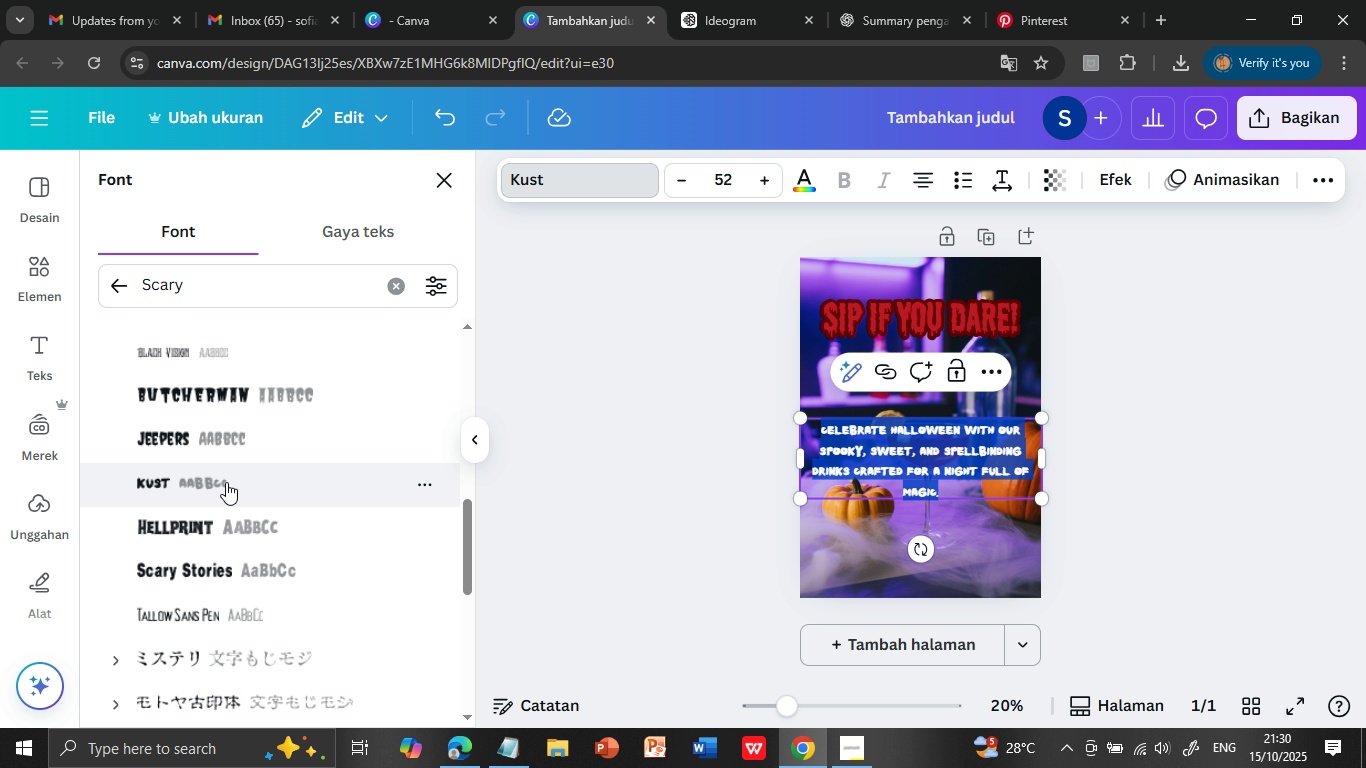 
wait(5.06)
 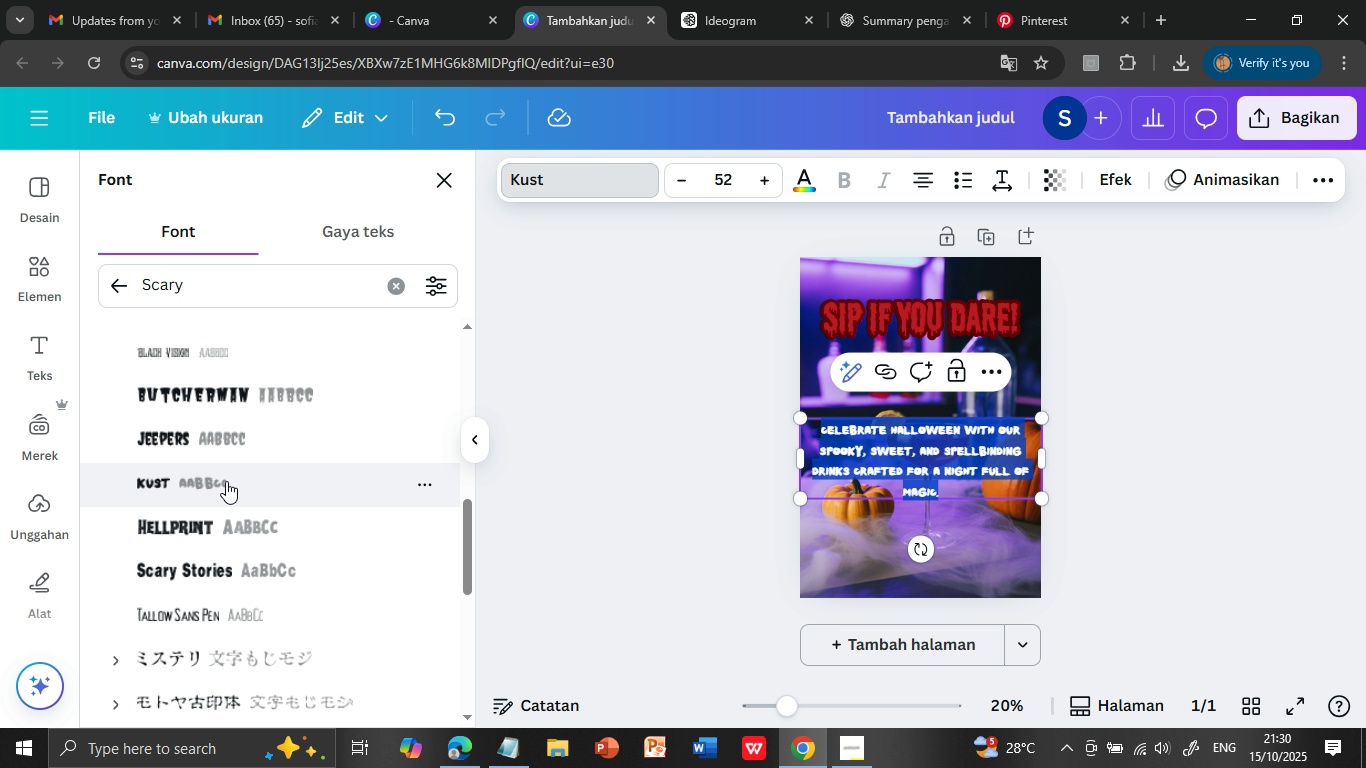 
left_click([228, 578])
 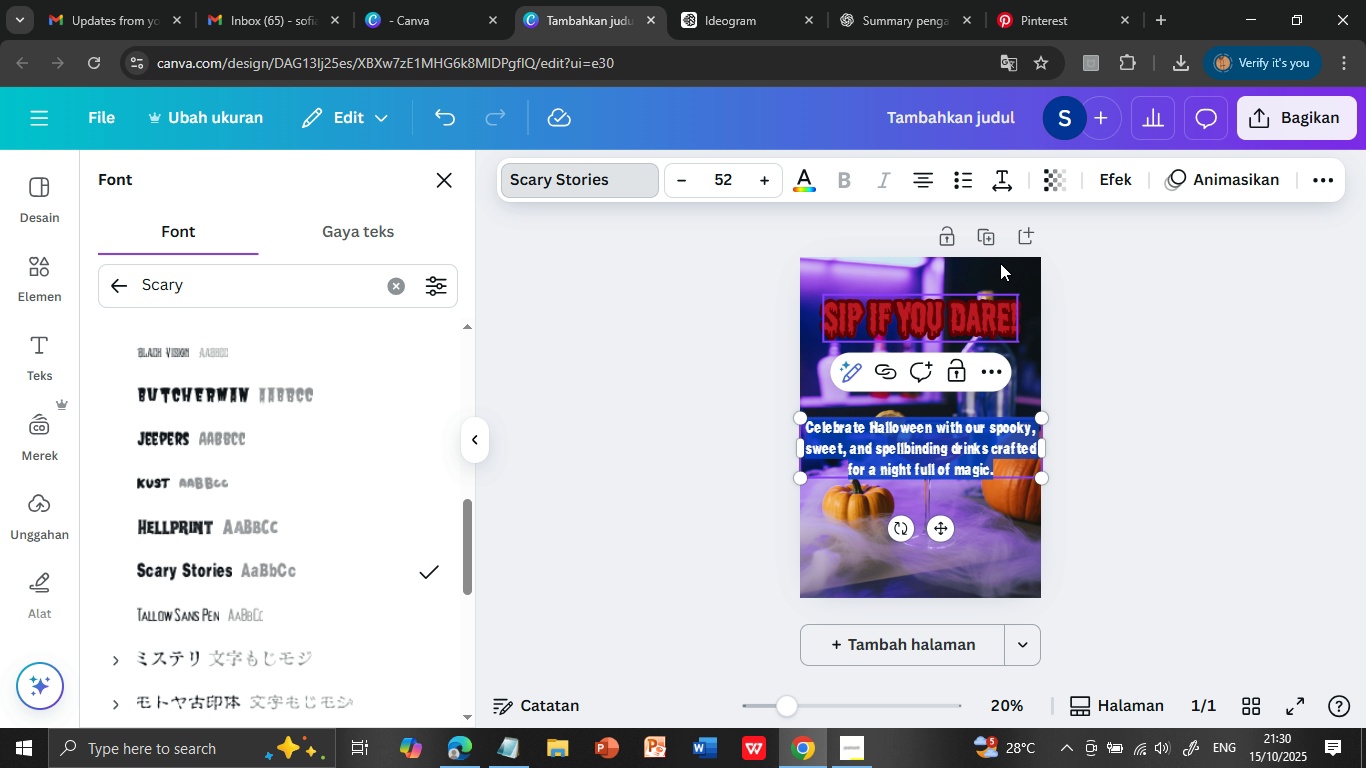 
wait(11.19)
 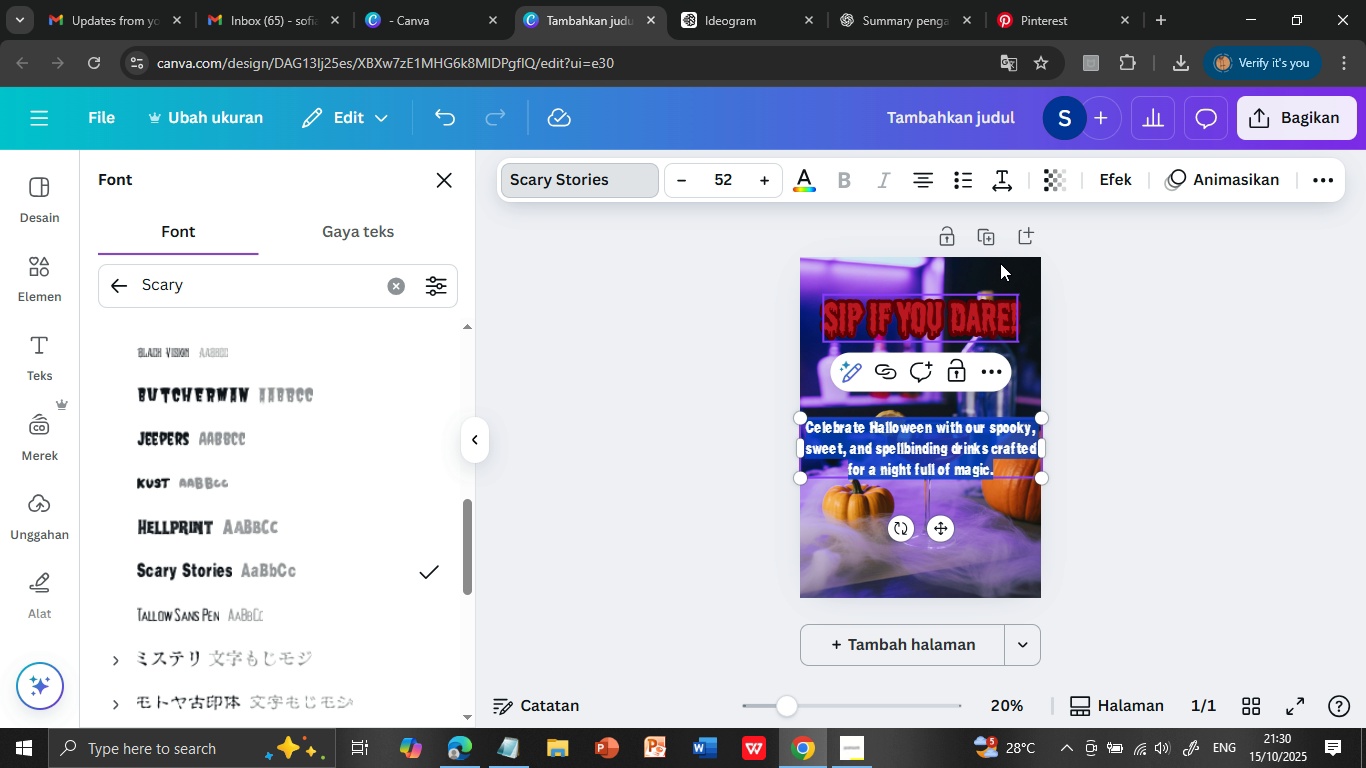 
left_click([938, 428])
 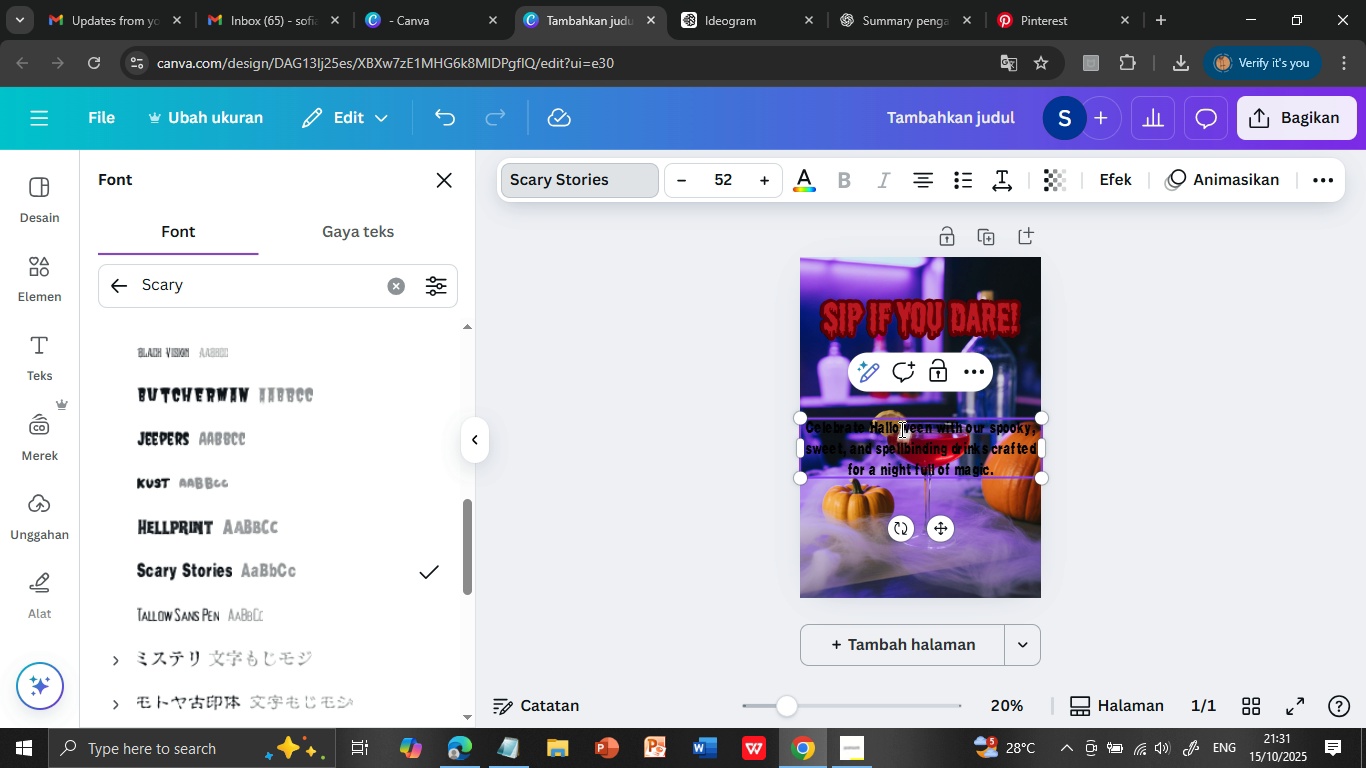 
double_click([900, 429])
 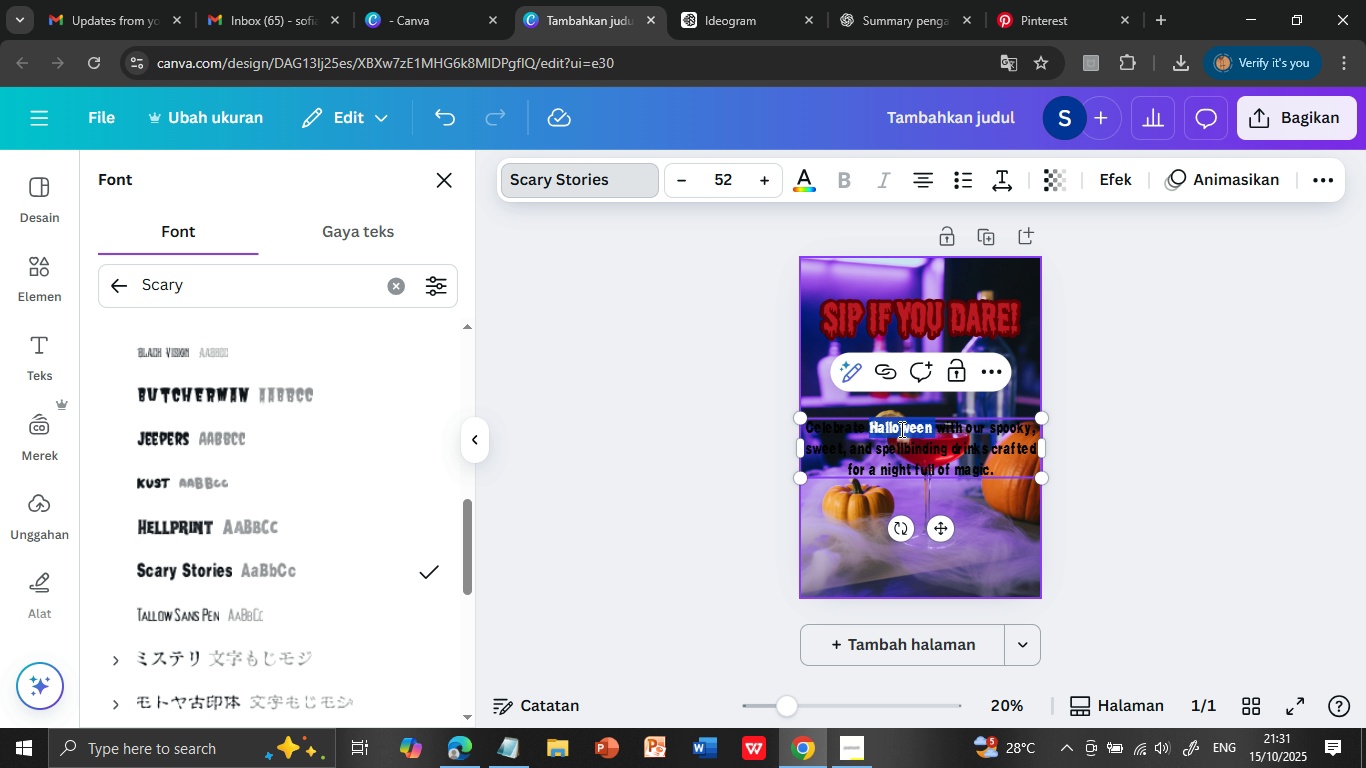 
triple_click([900, 429])
 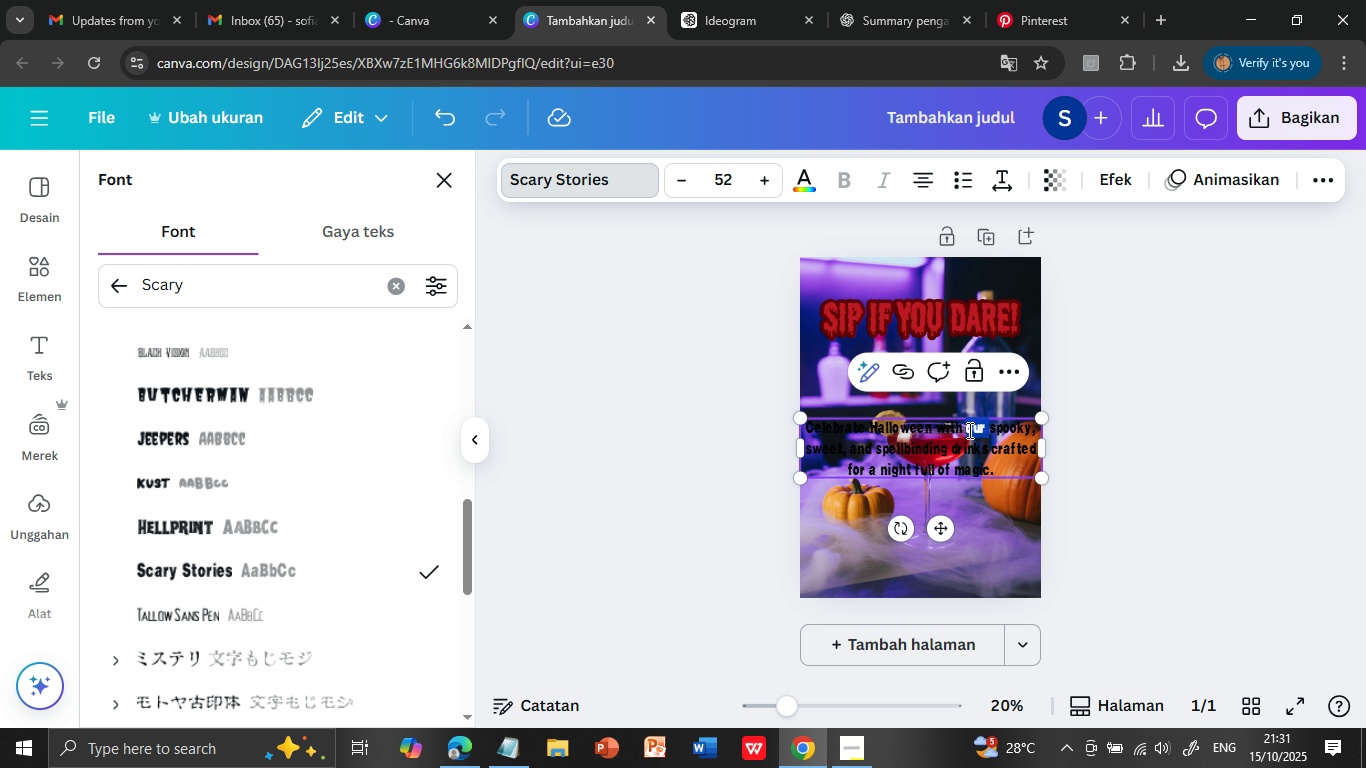 
double_click([968, 430])
 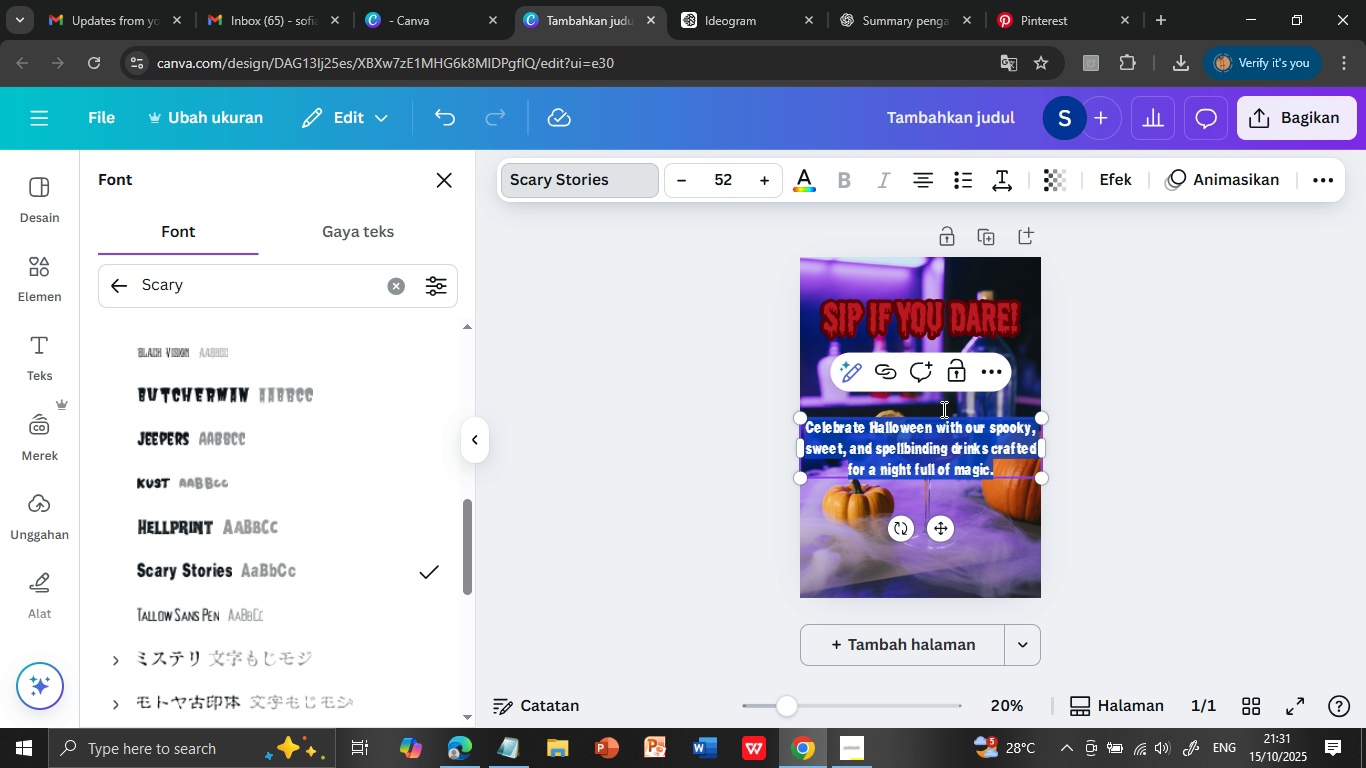 
triple_click([968, 430])
 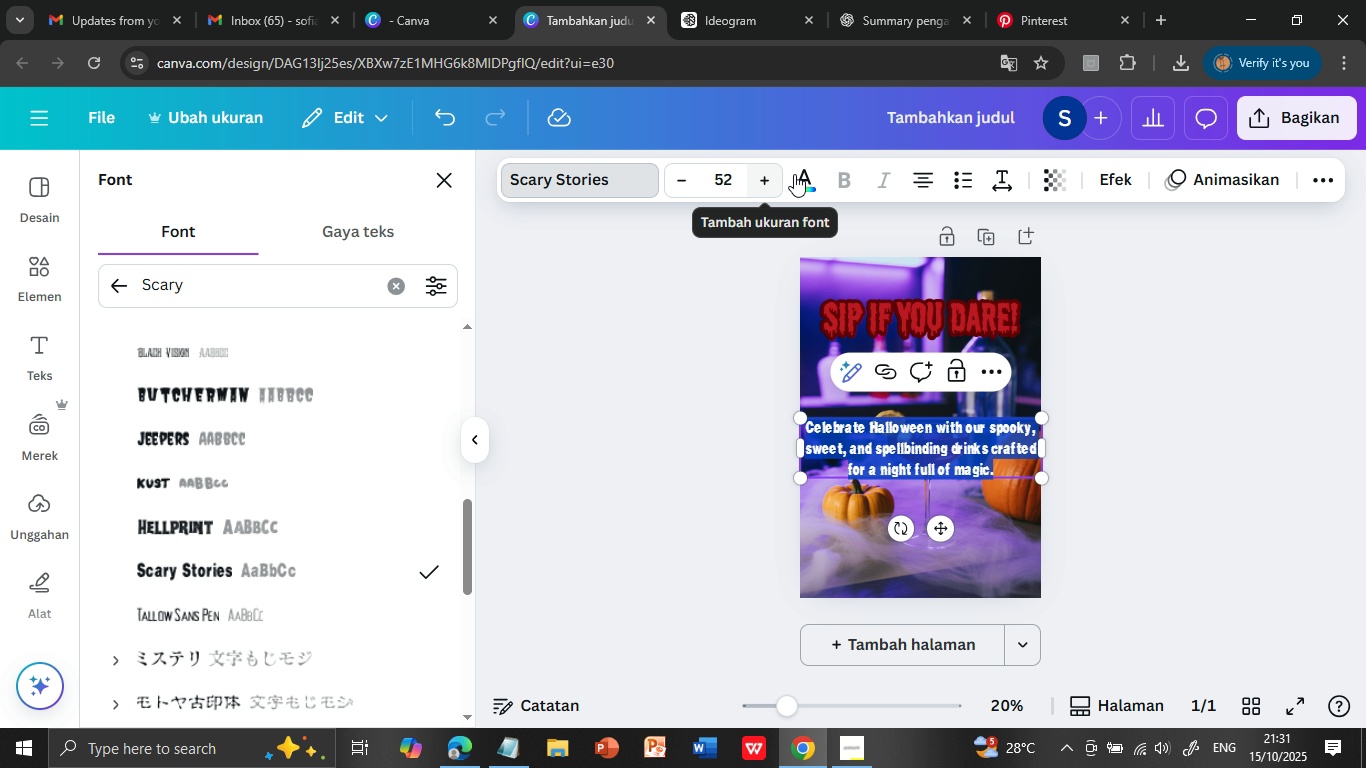 
left_click([808, 172])
 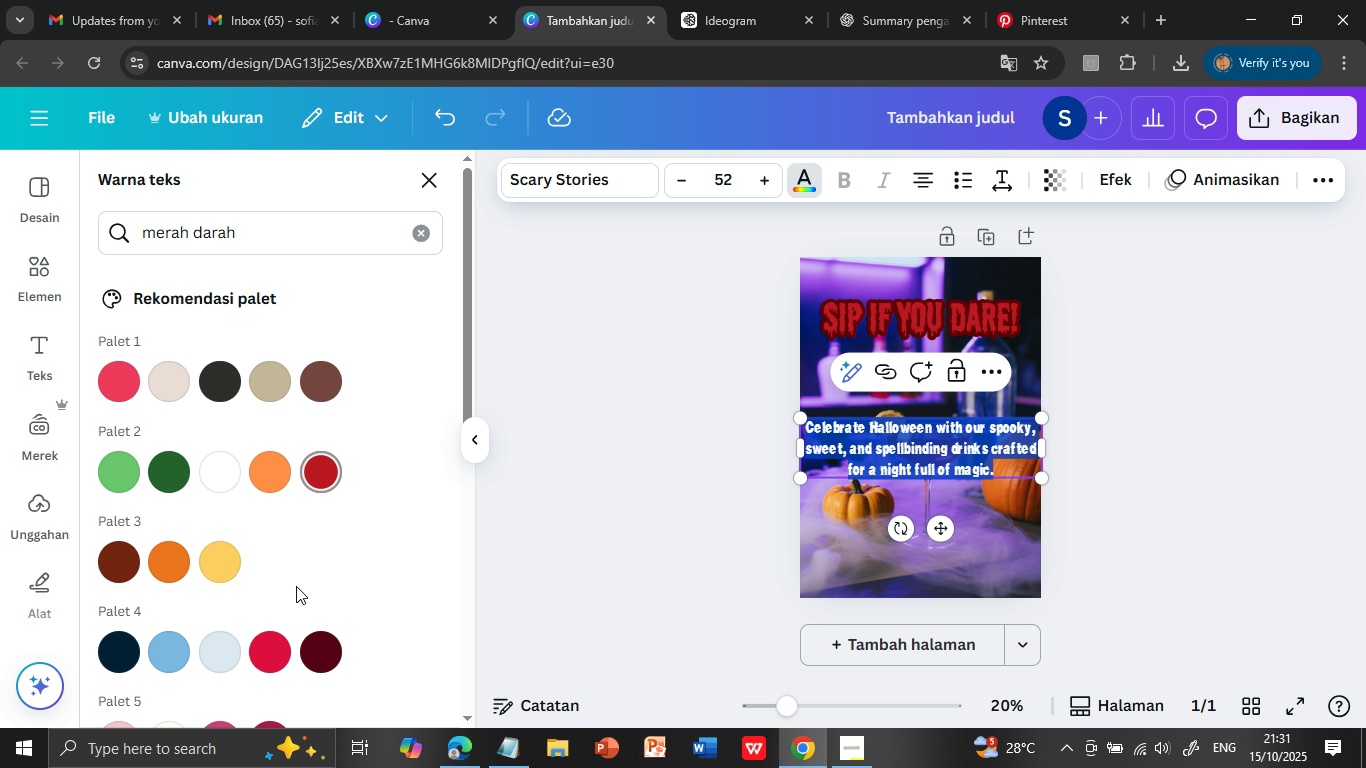 
scroll: coordinate [361, 566], scroll_direction: down, amount: 1.0
 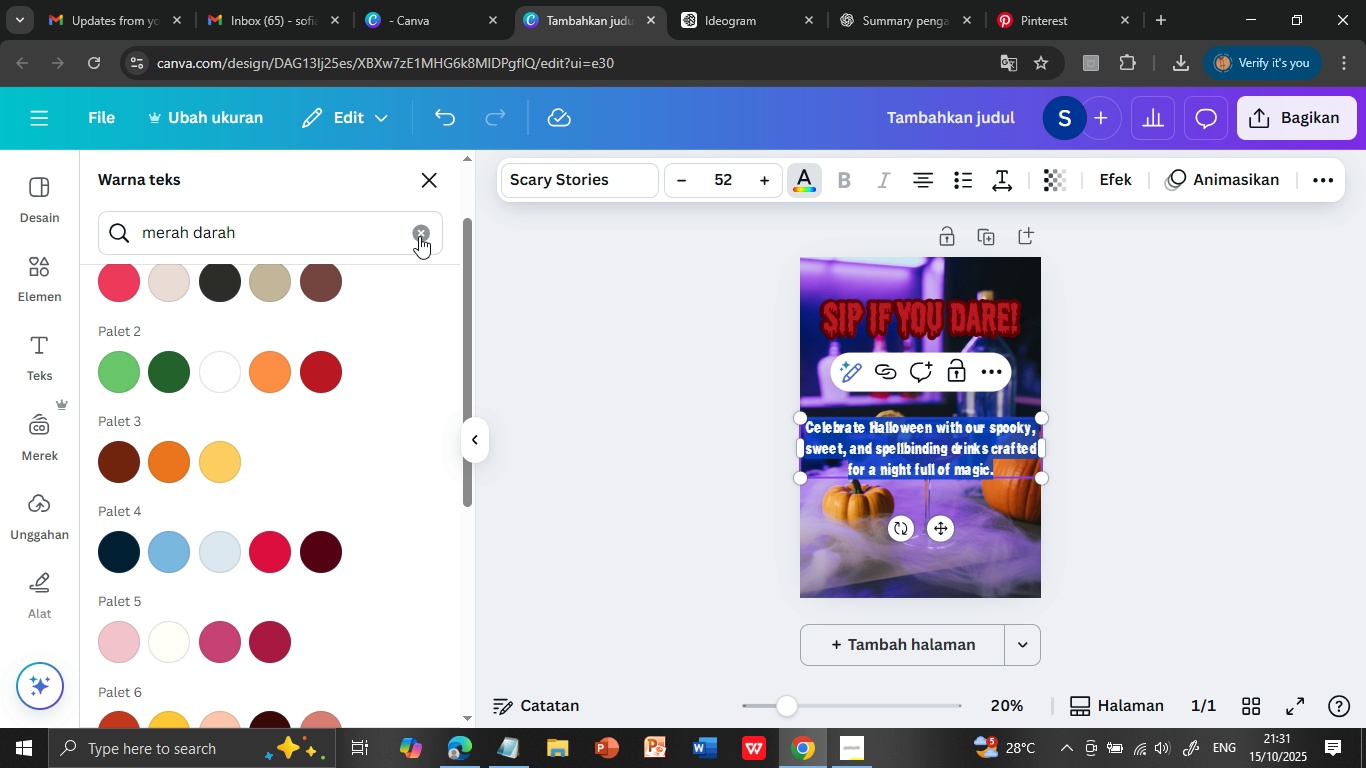 
left_click([419, 236])
 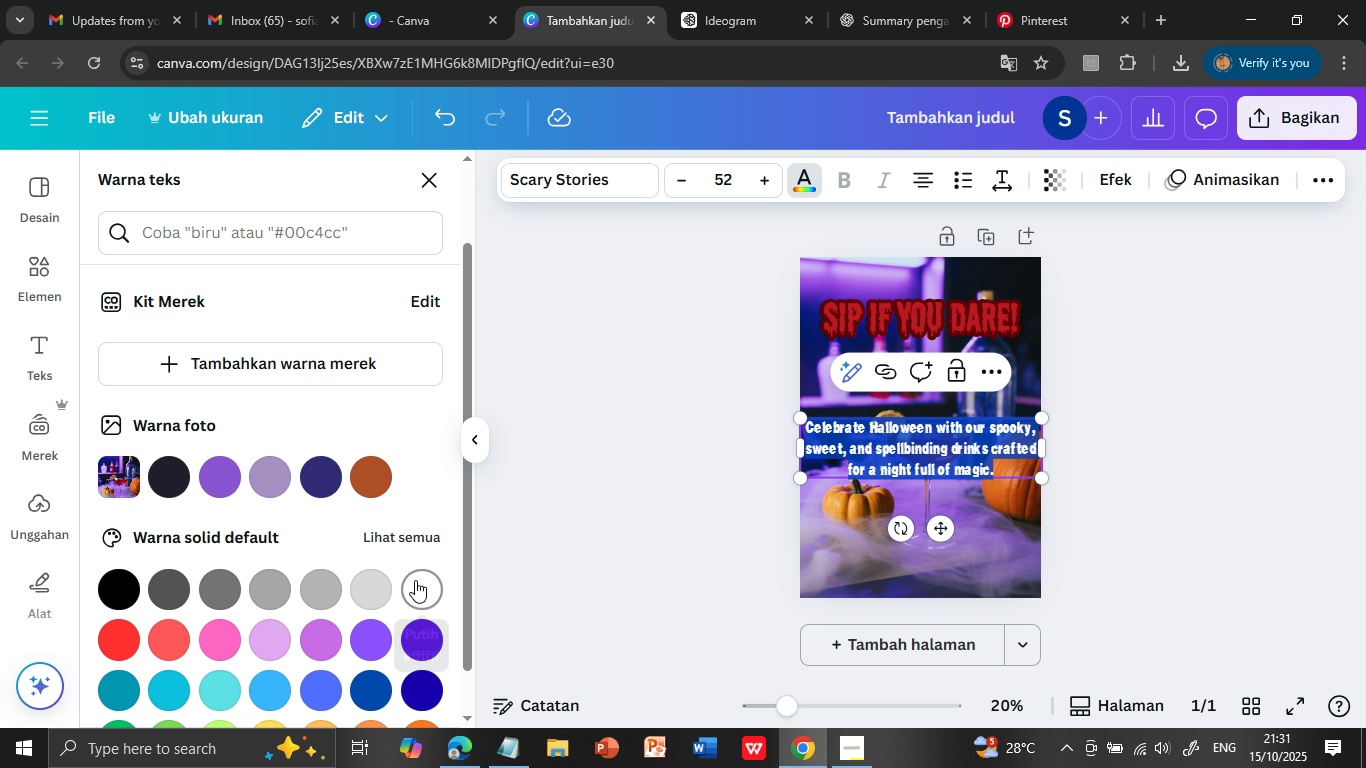 
left_click([415, 580])
 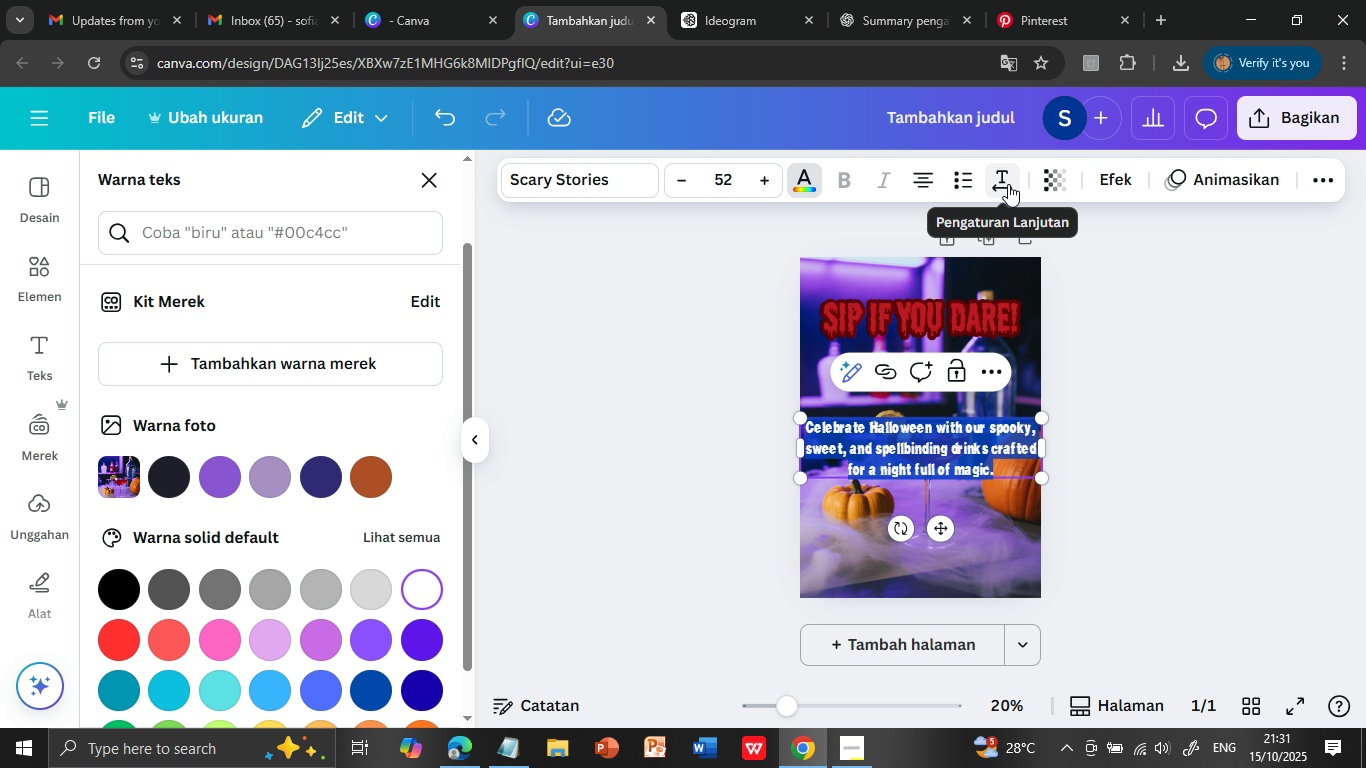 
wait(6.86)
 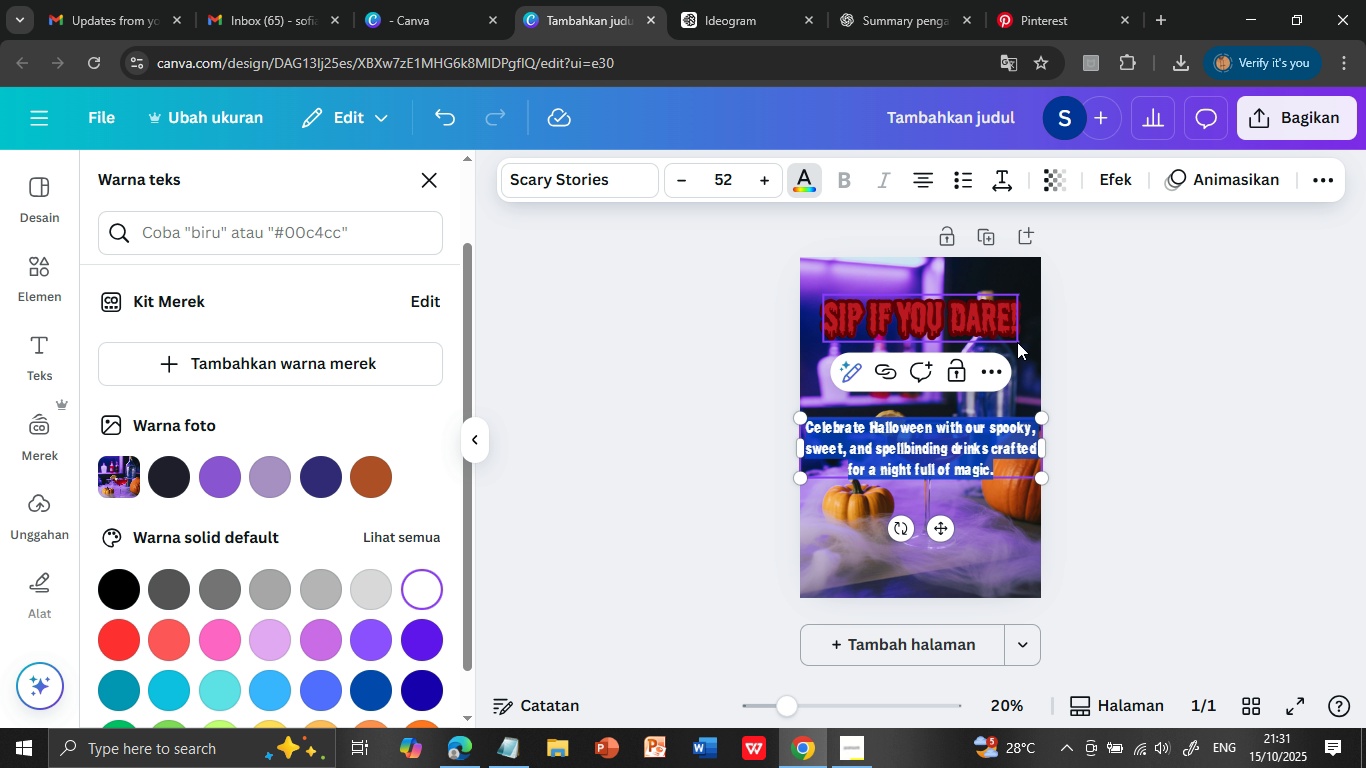 
left_click([985, 429])
 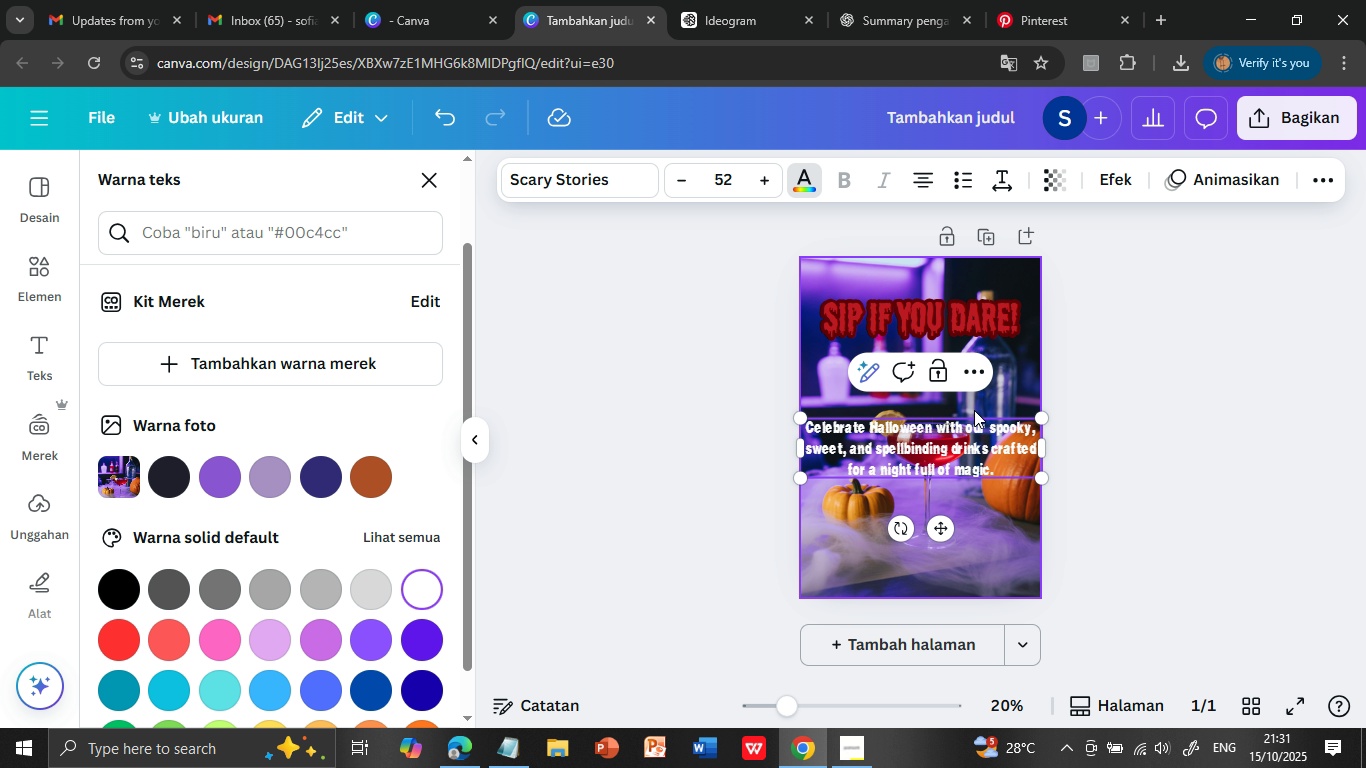 
key(Enter)
 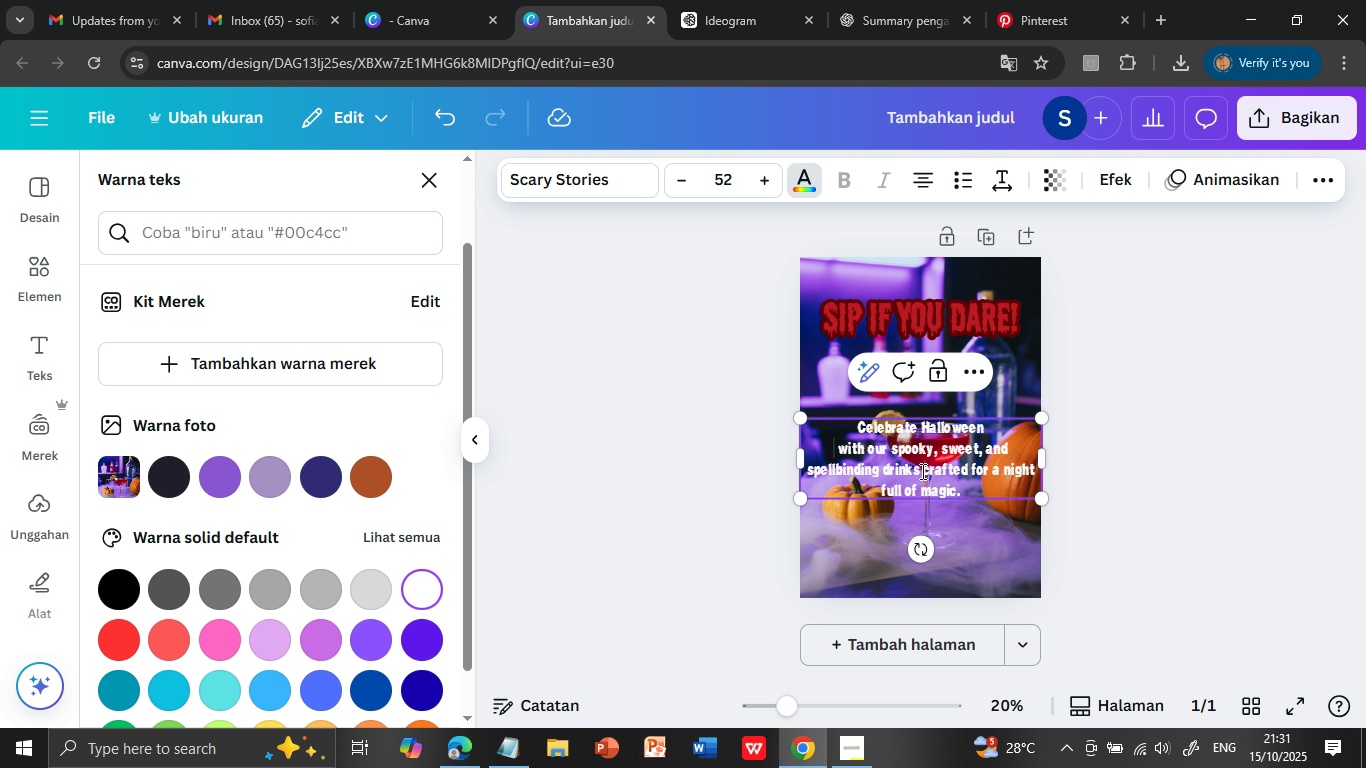 
wait(7.11)
 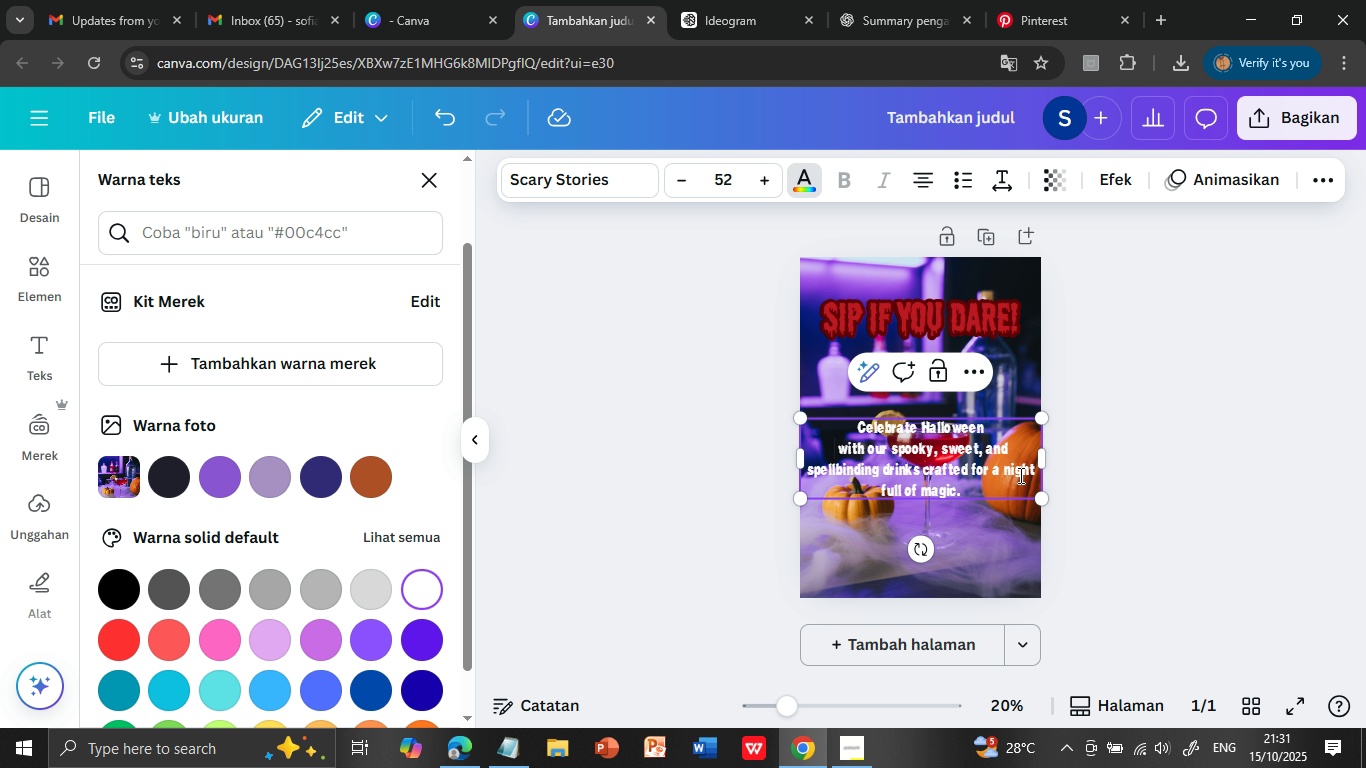 
left_click([972, 471])
 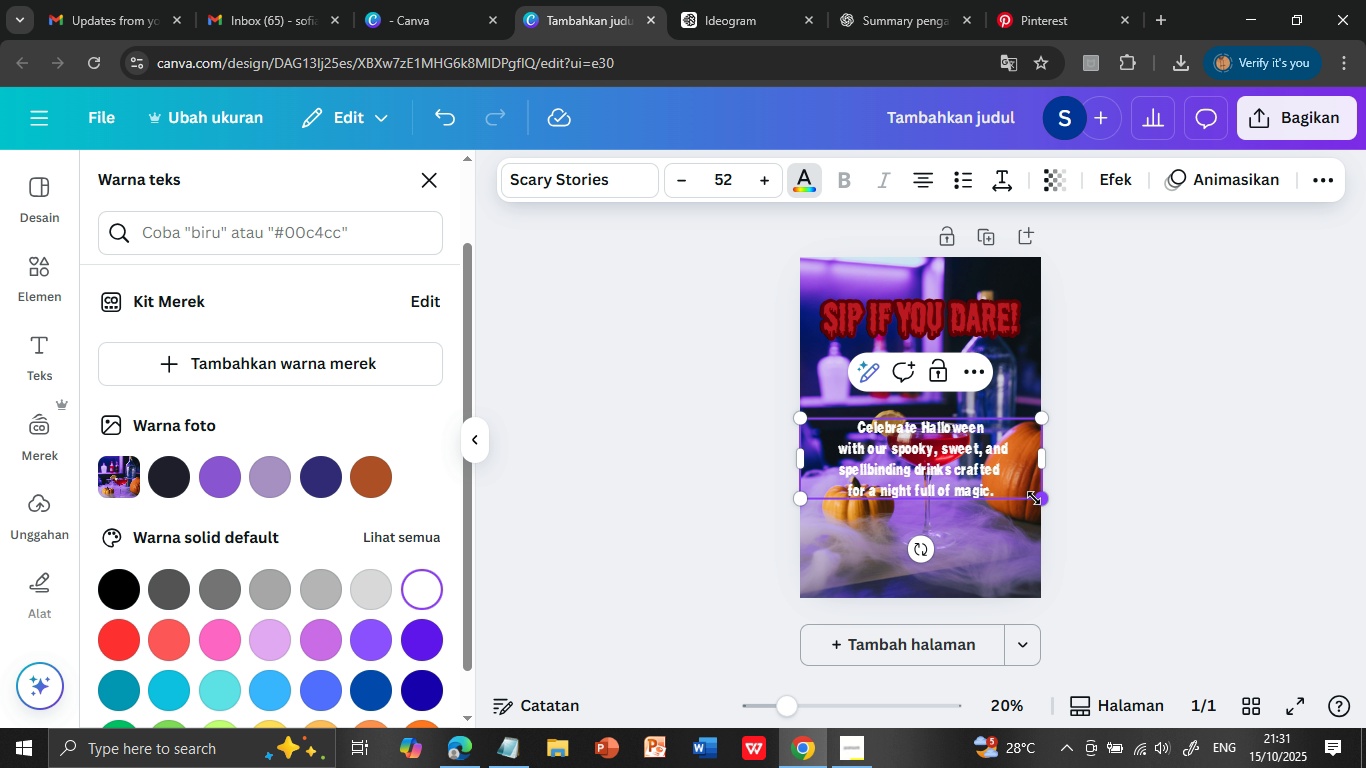 
key(Enter)
 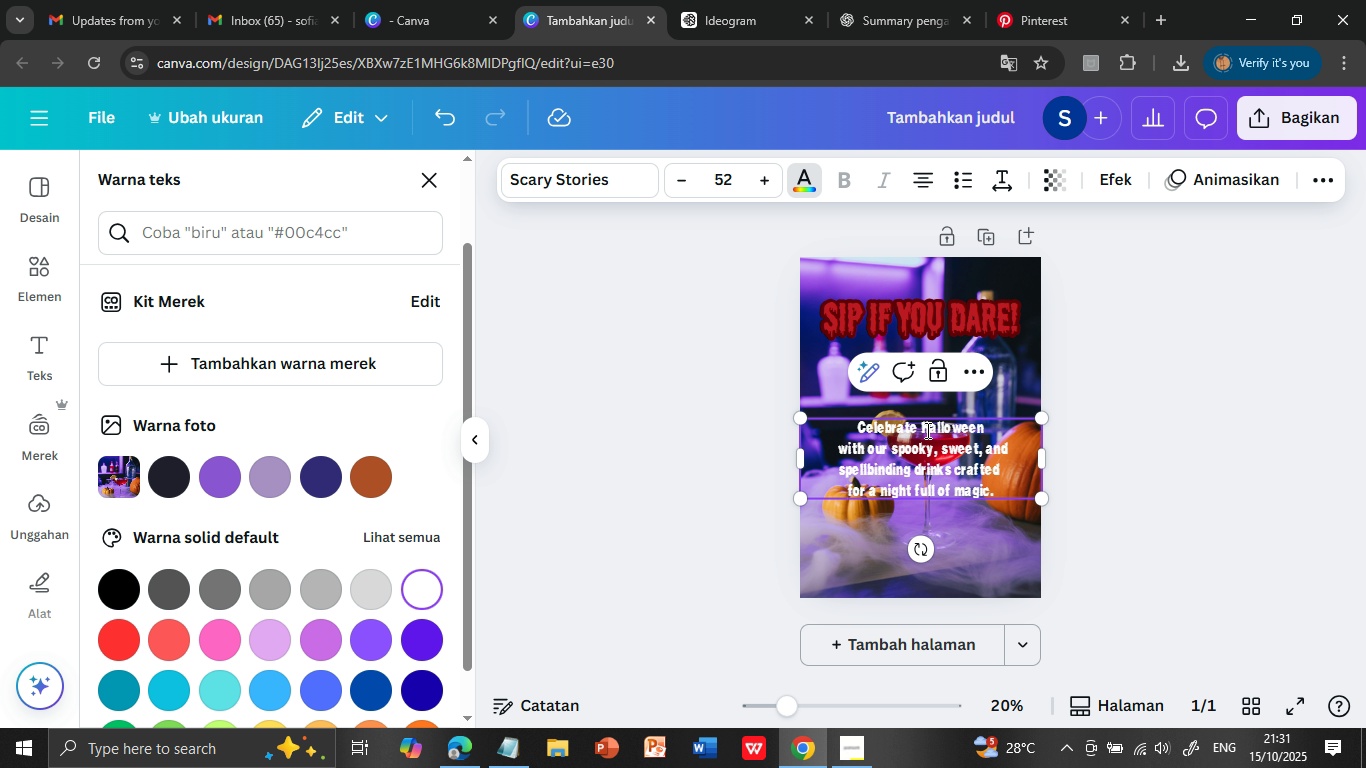 
double_click([926, 430])
 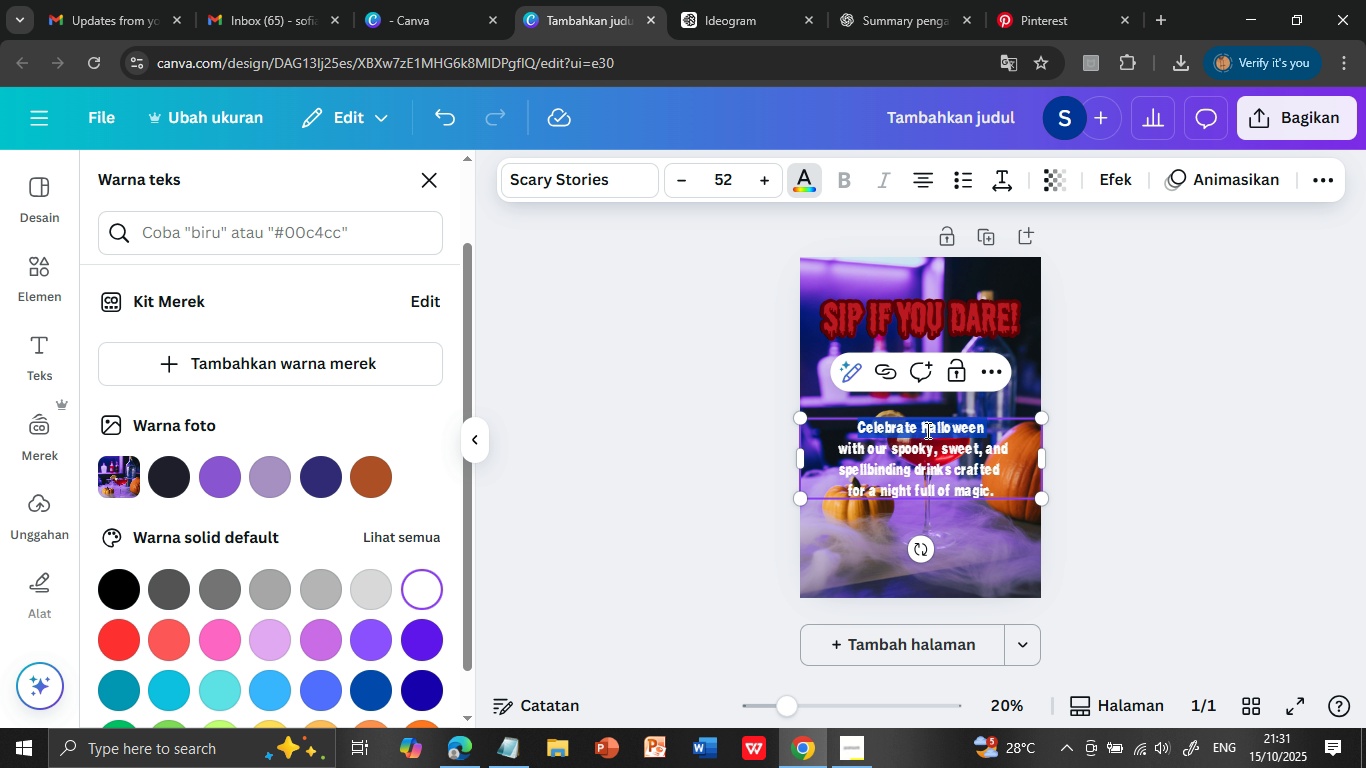 
triple_click([926, 430])
 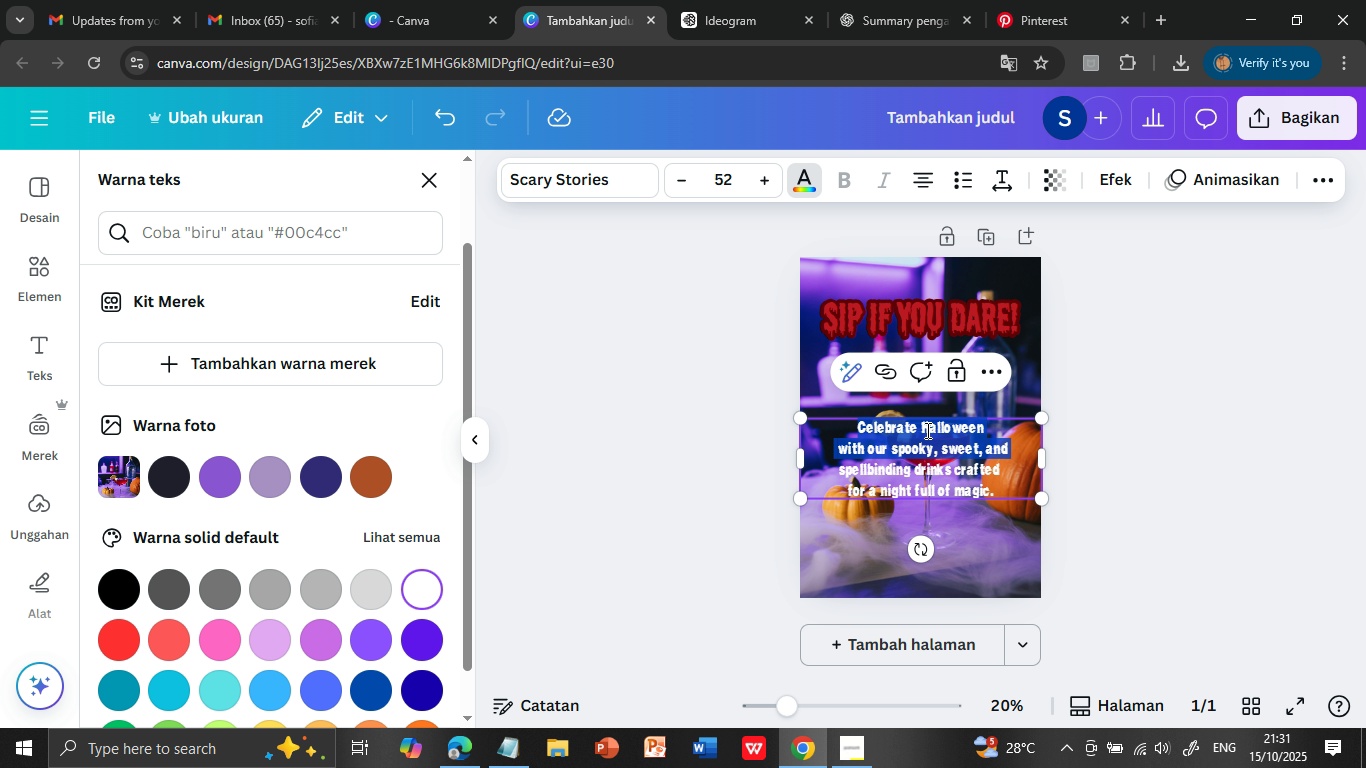 
key(Shift+ArrowDown)
 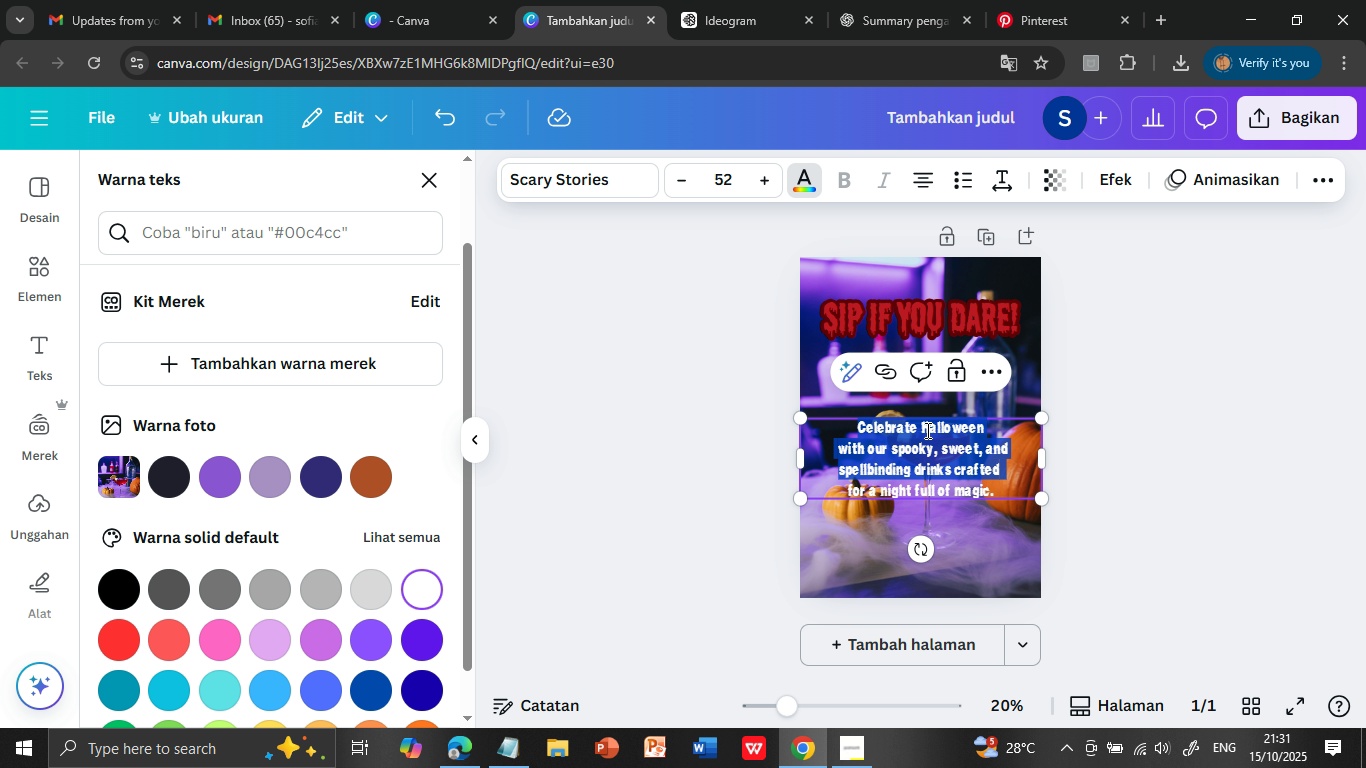 
key(Shift+ArrowDown)
 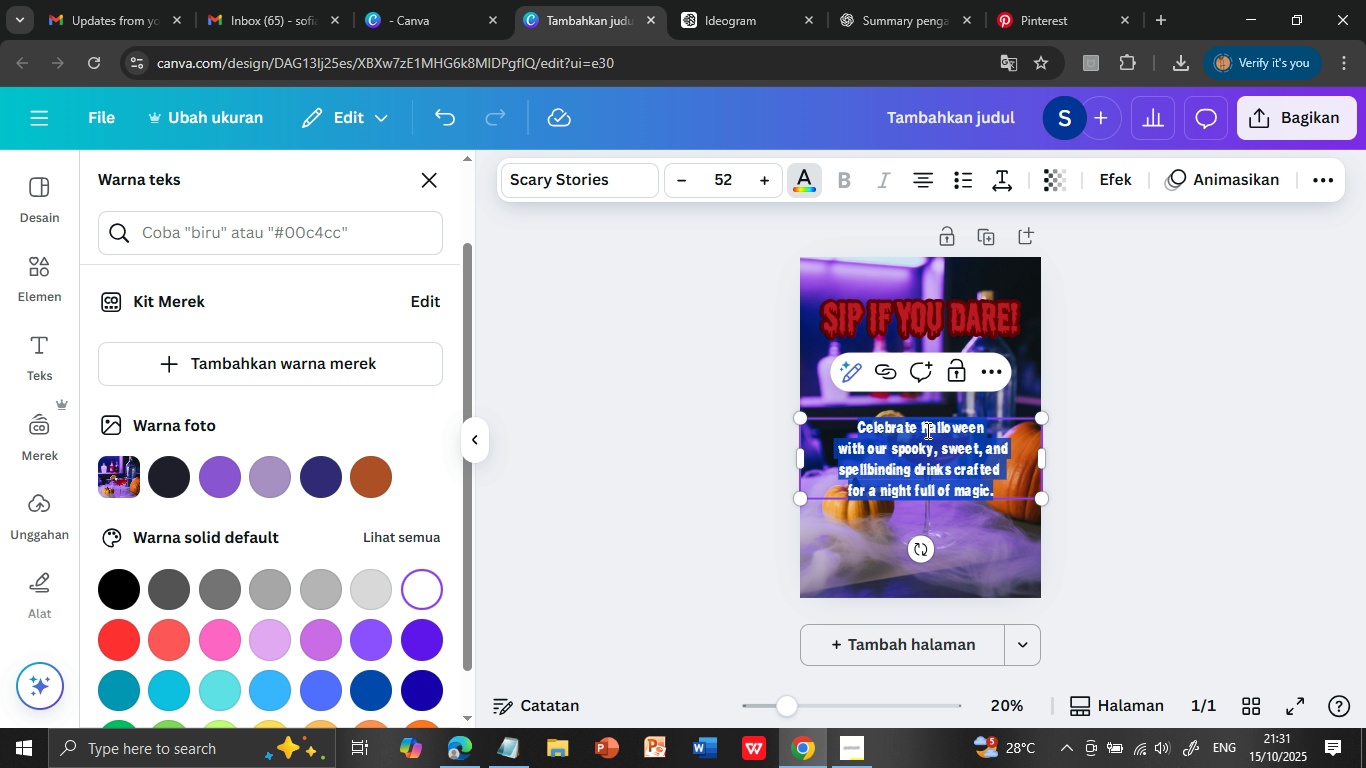 
key(Shift+ArrowDown)
 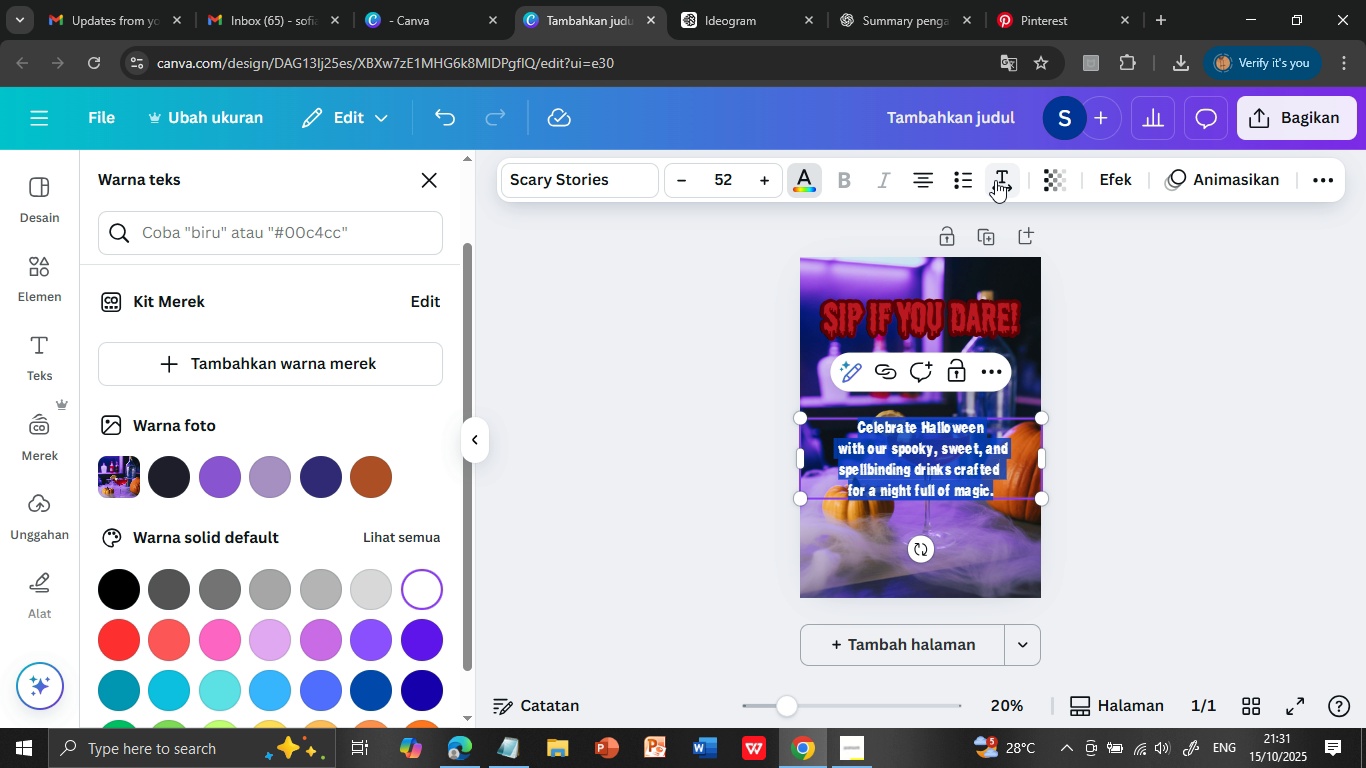 
left_click([999, 176])
 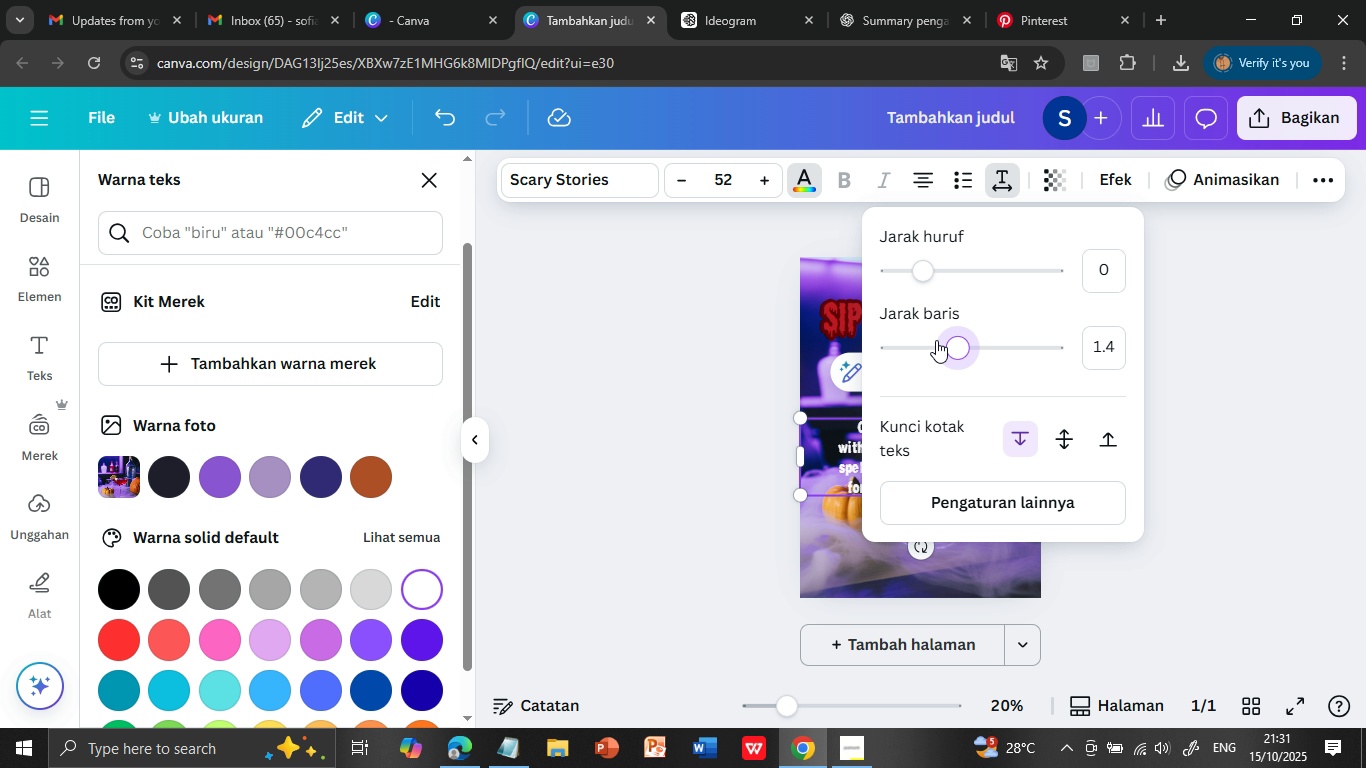 
left_click_drag(start_coordinate=[959, 343], to_coordinate=[923, 338])
 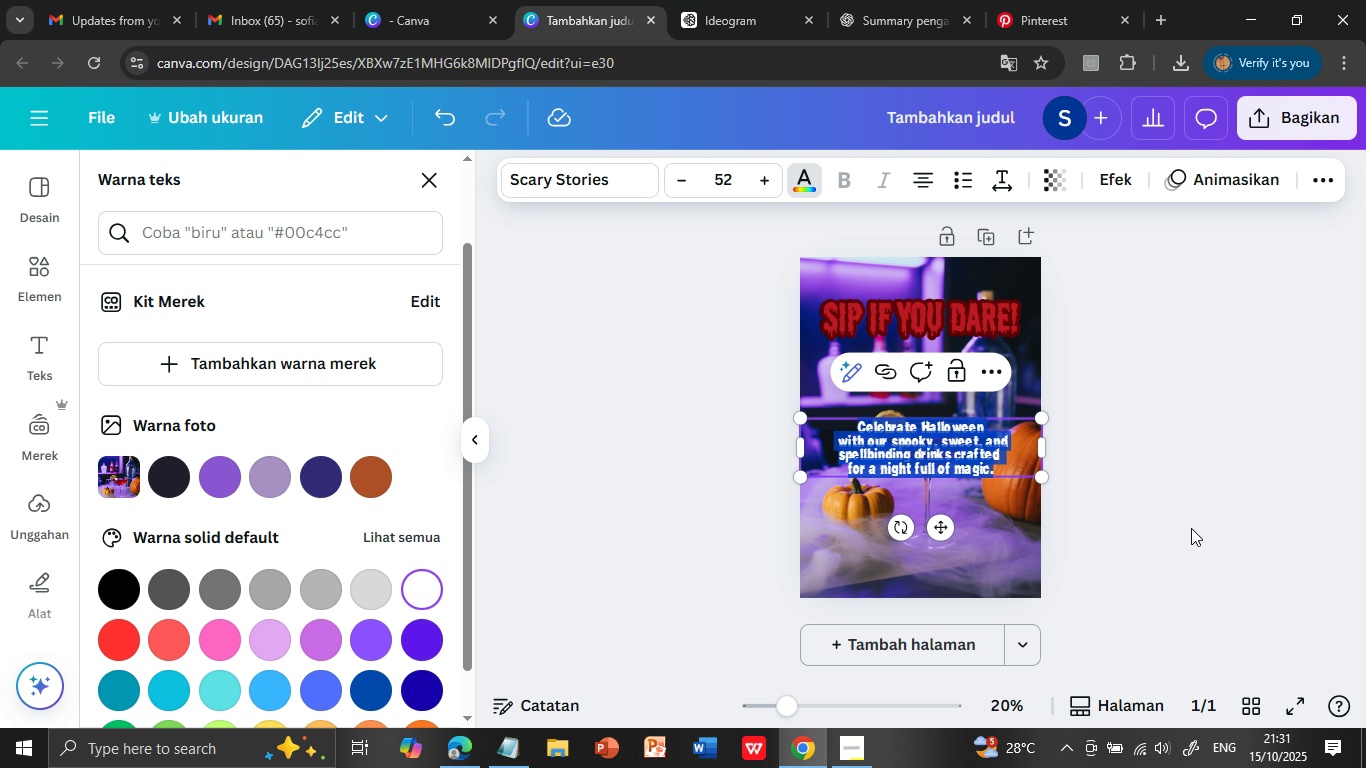 
left_click([1191, 528])
 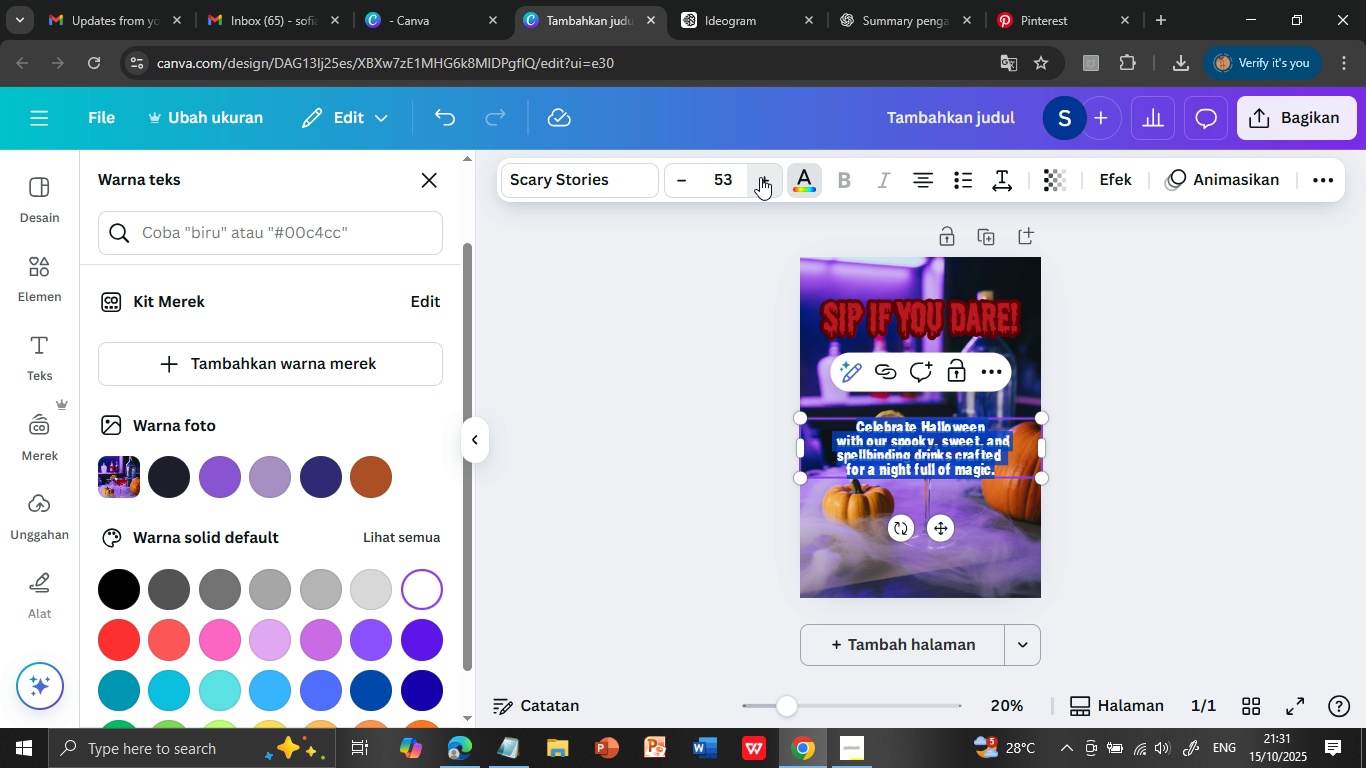 
double_click([760, 177])
 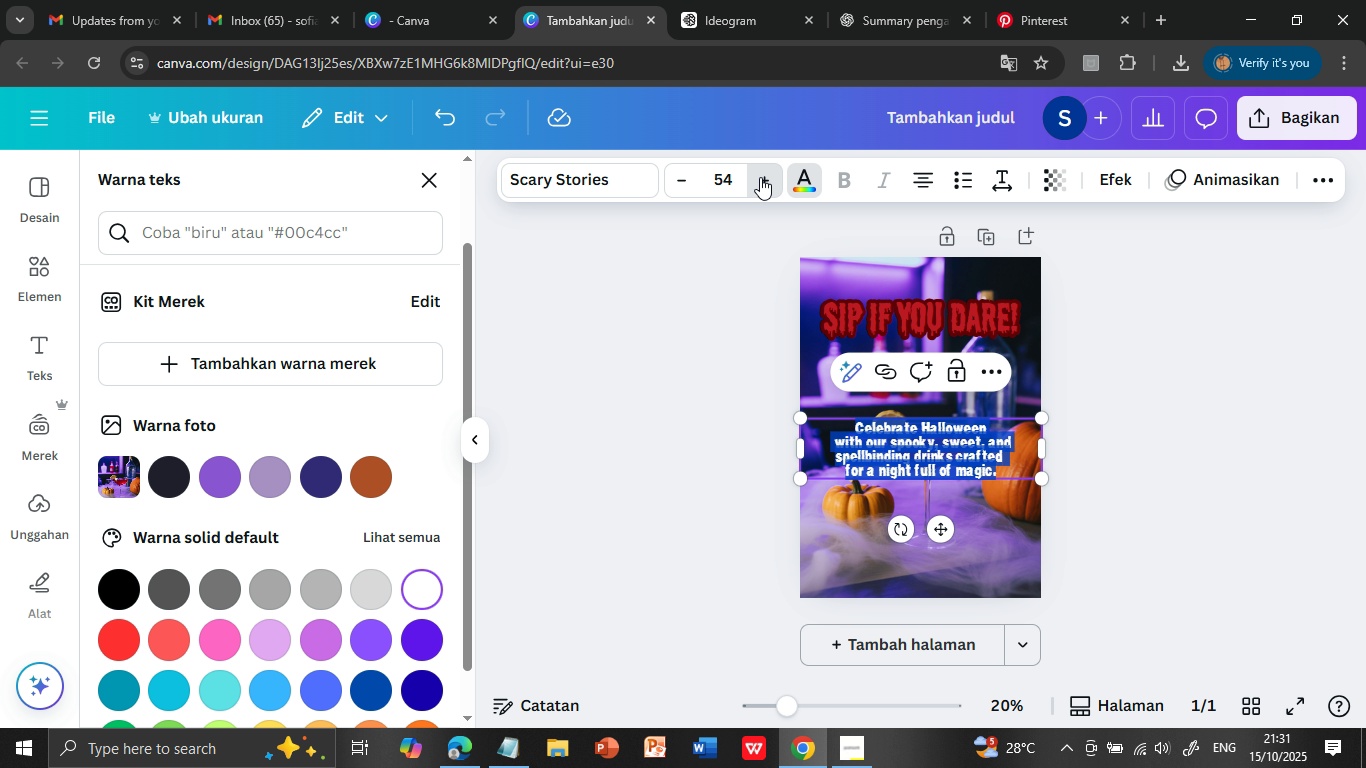 
triple_click([760, 177])
 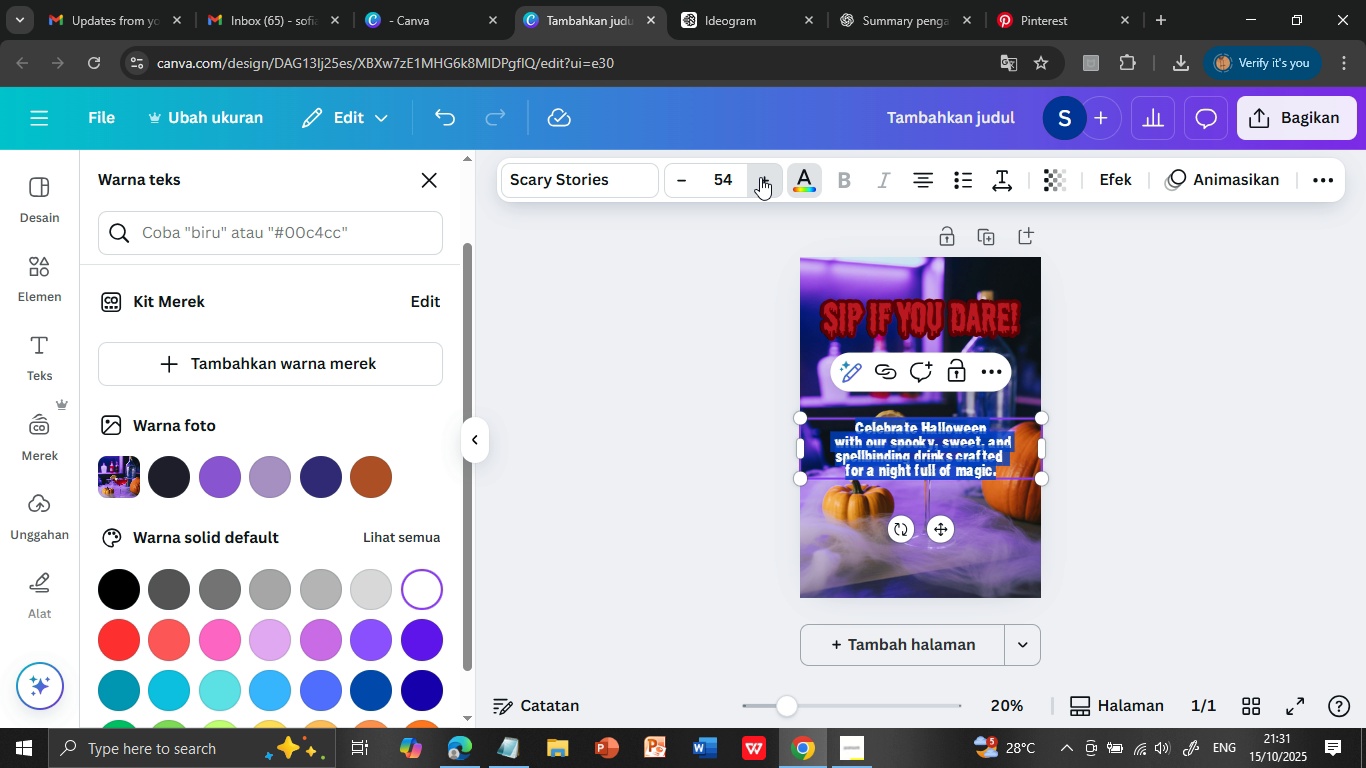 
triple_click([760, 177])
 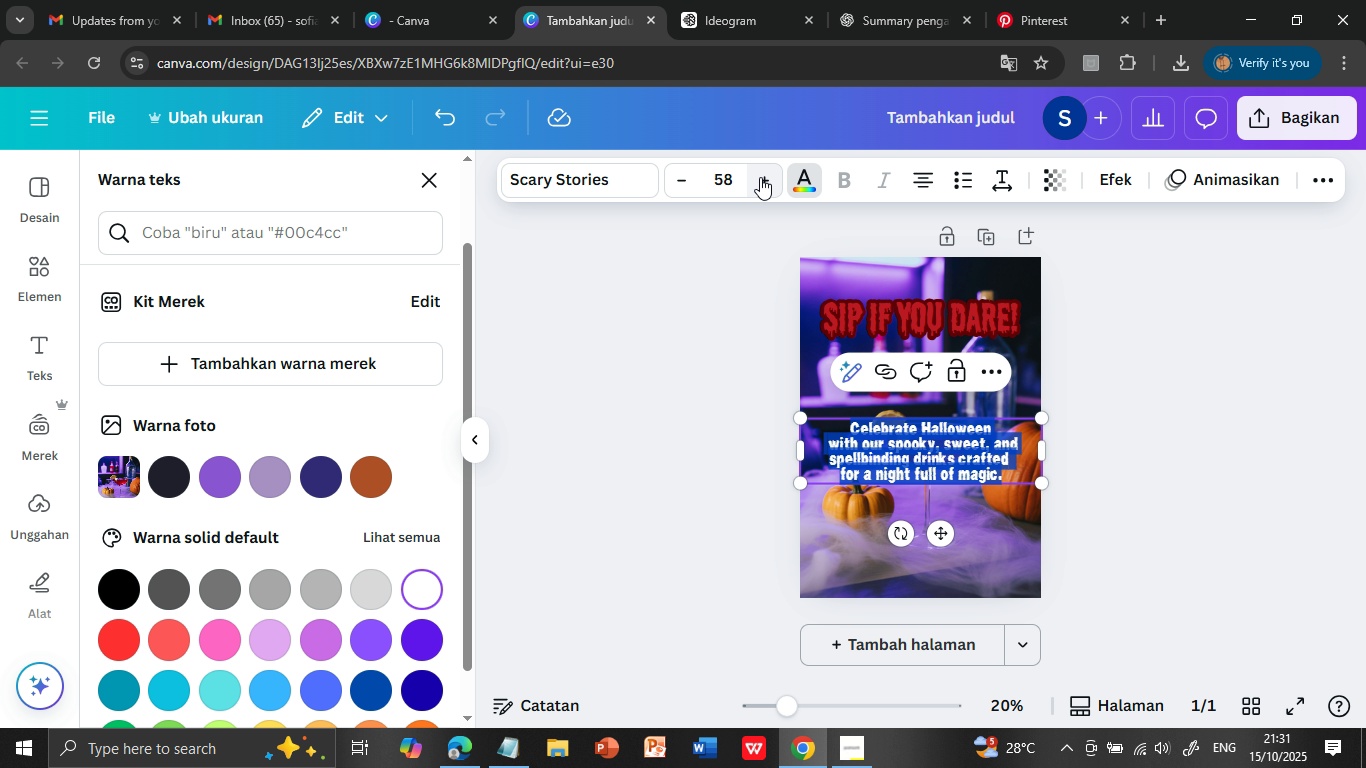 
triple_click([760, 177])
 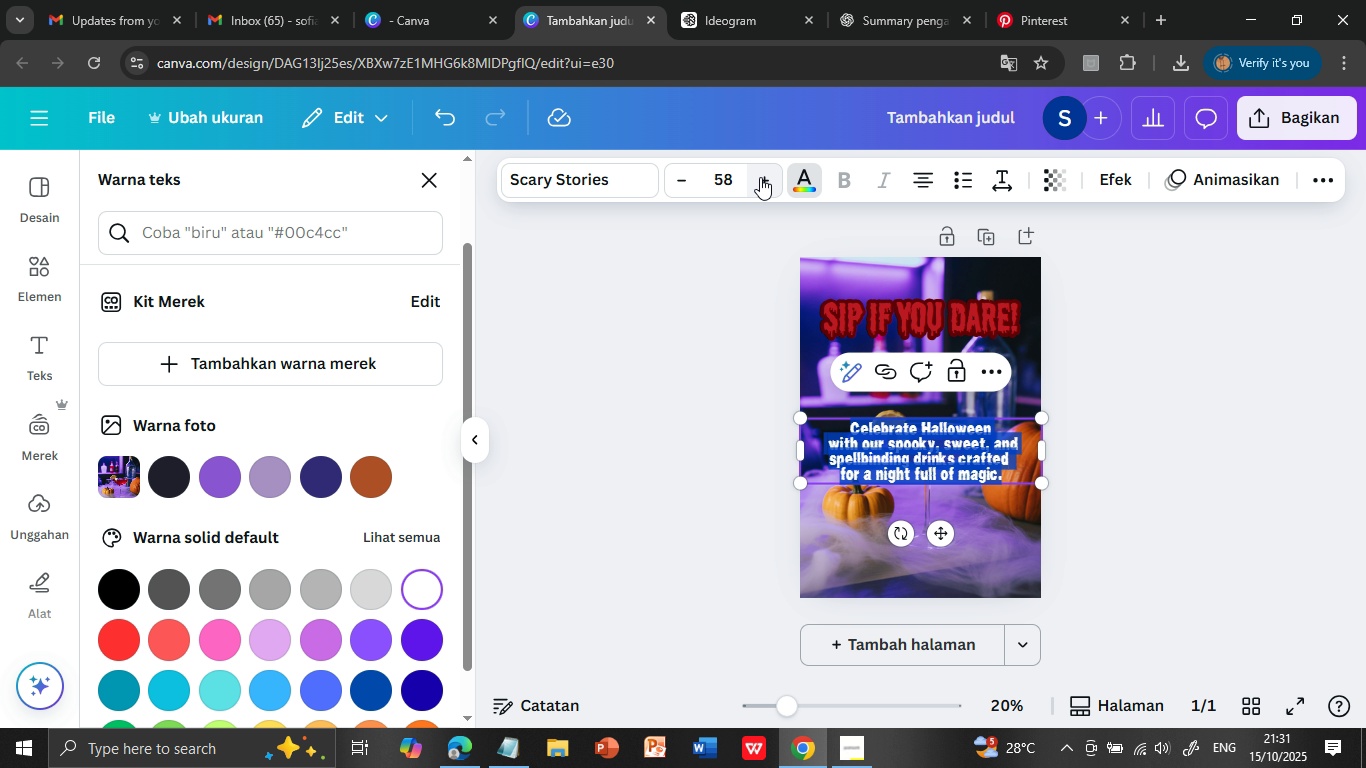 
triple_click([760, 177])
 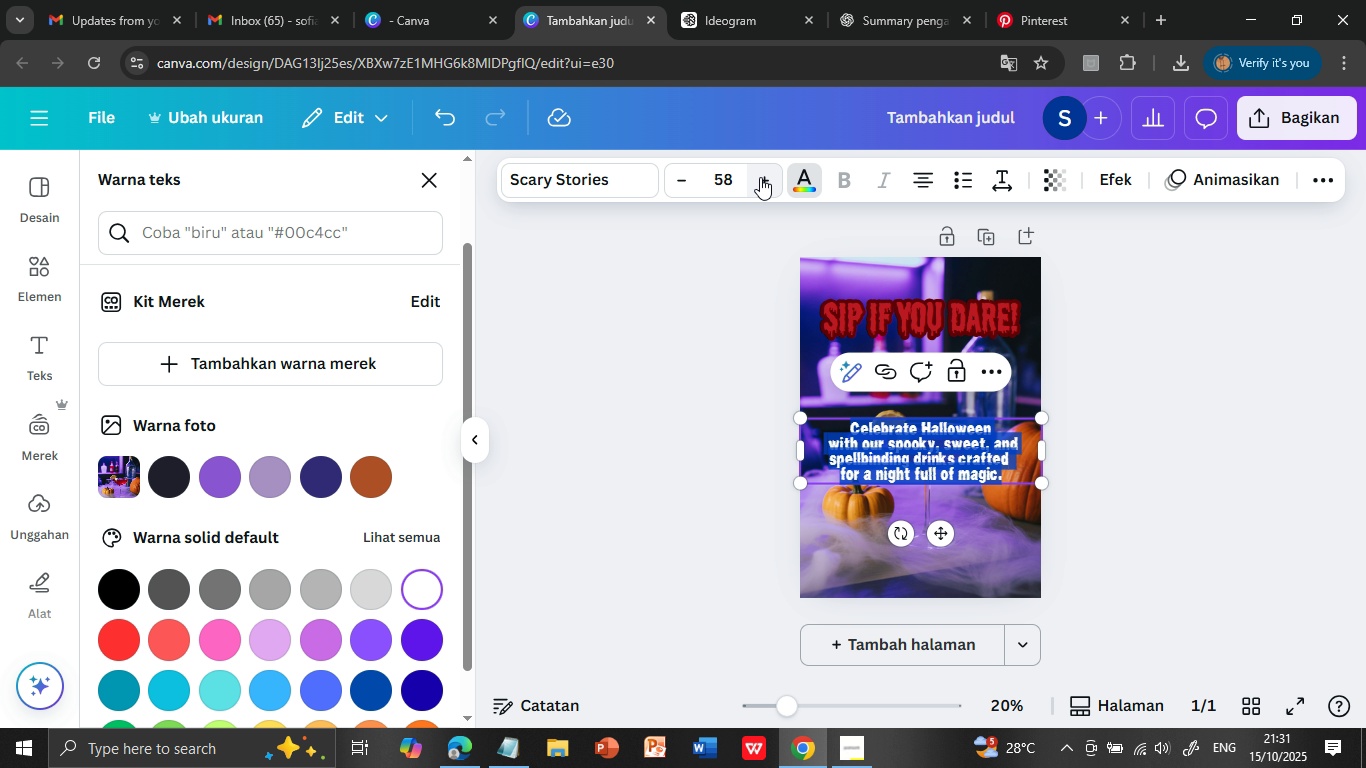 
triple_click([760, 177])
 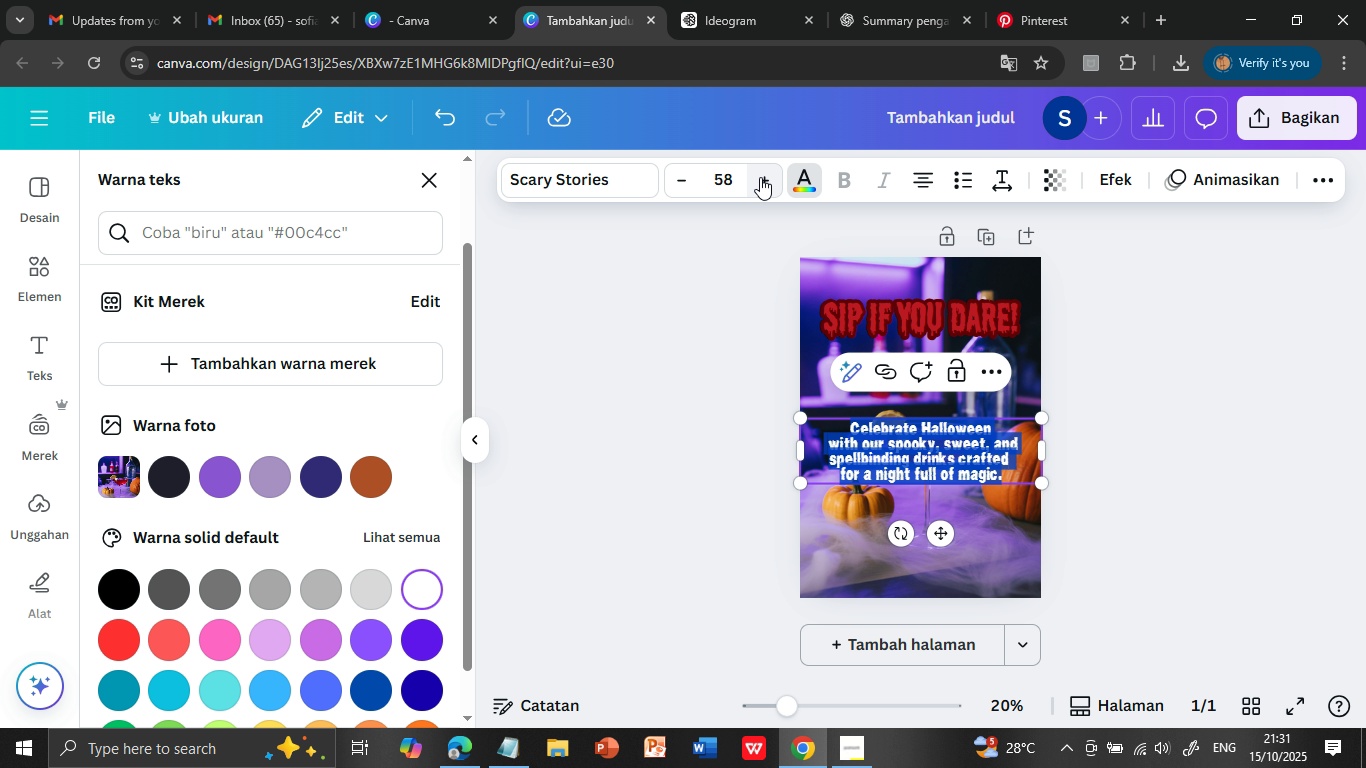 
triple_click([760, 177])
 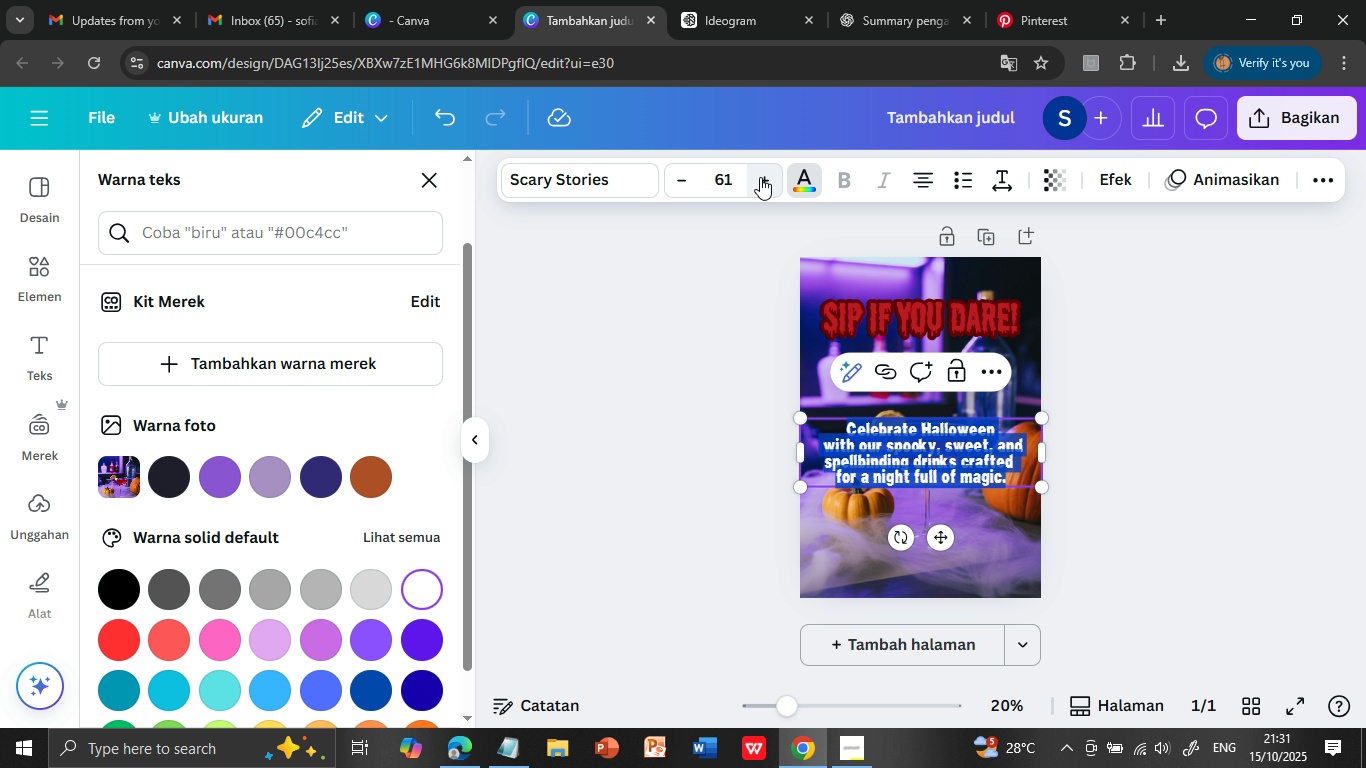 
triple_click([760, 177])
 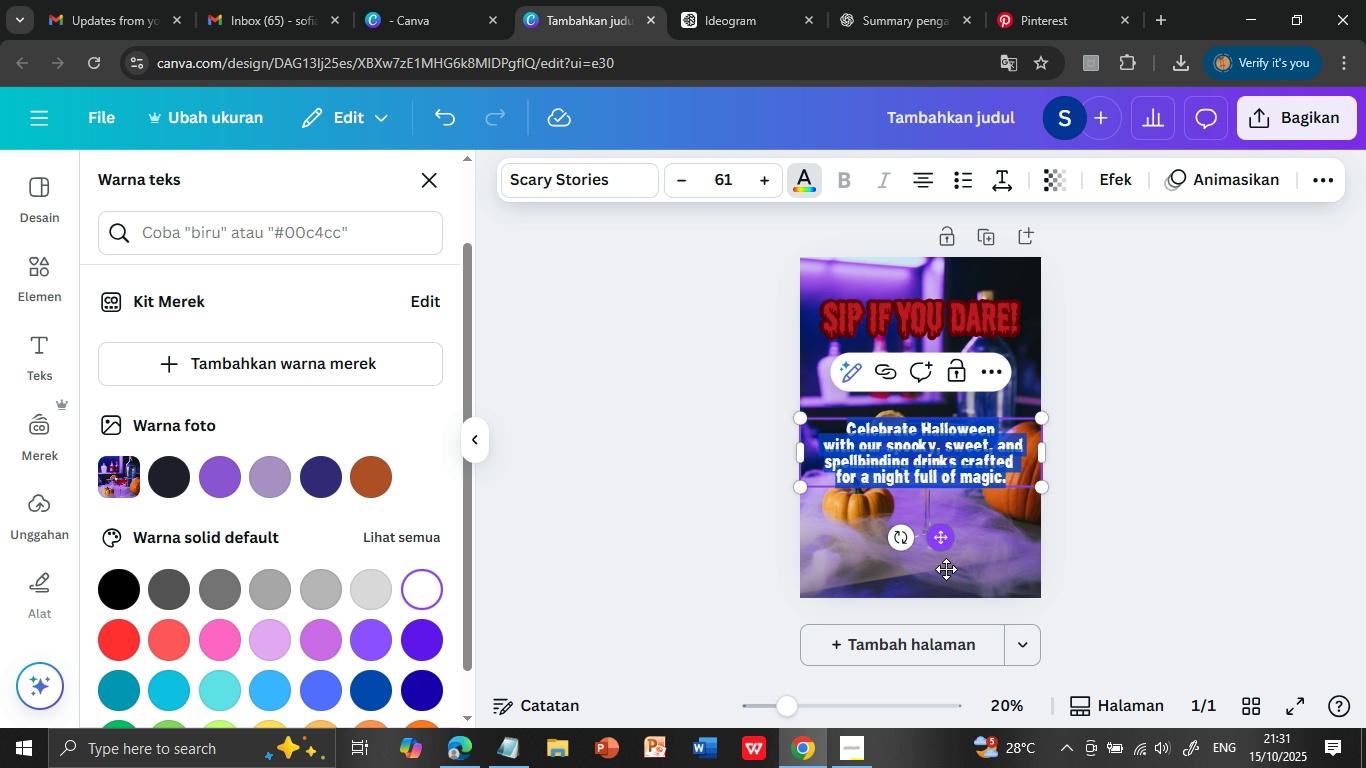 
left_click_drag(start_coordinate=[947, 535], to_coordinate=[948, 623])
 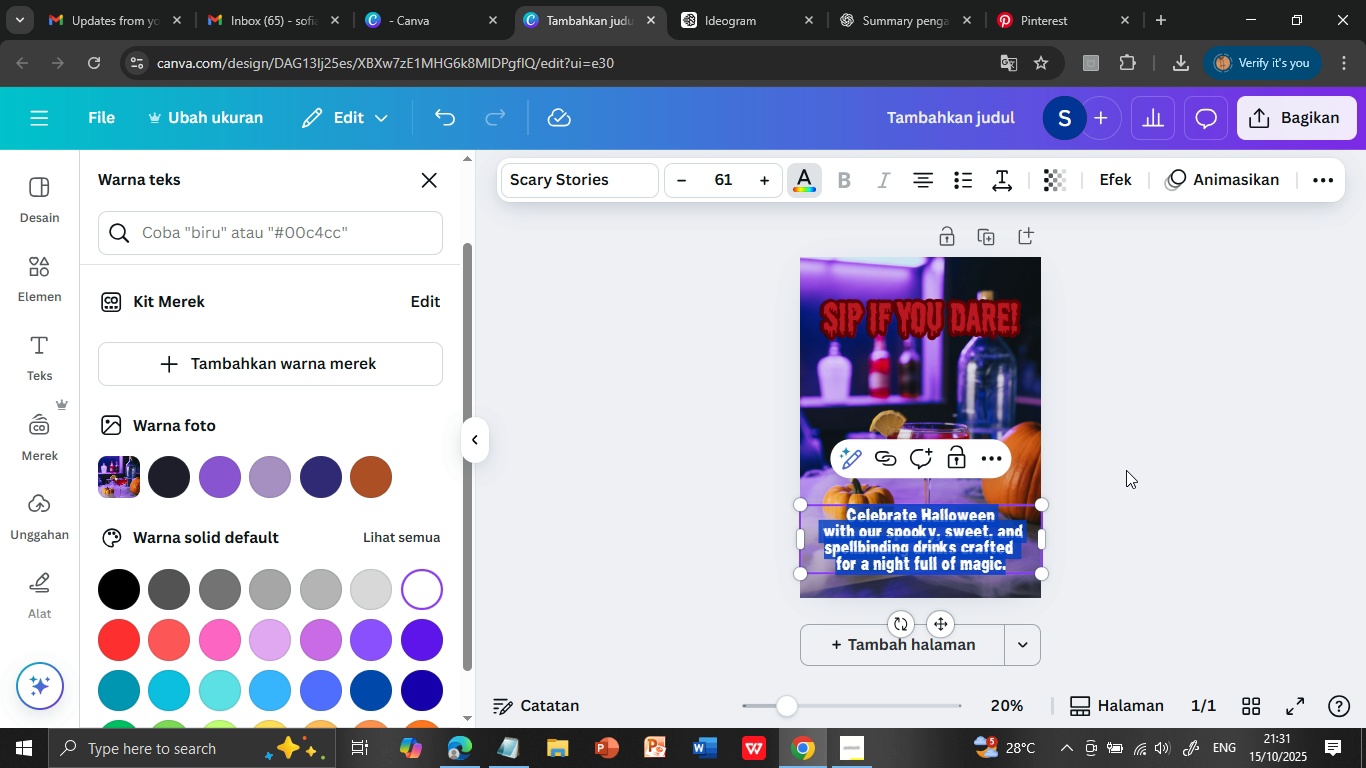 
left_click([1126, 470])
 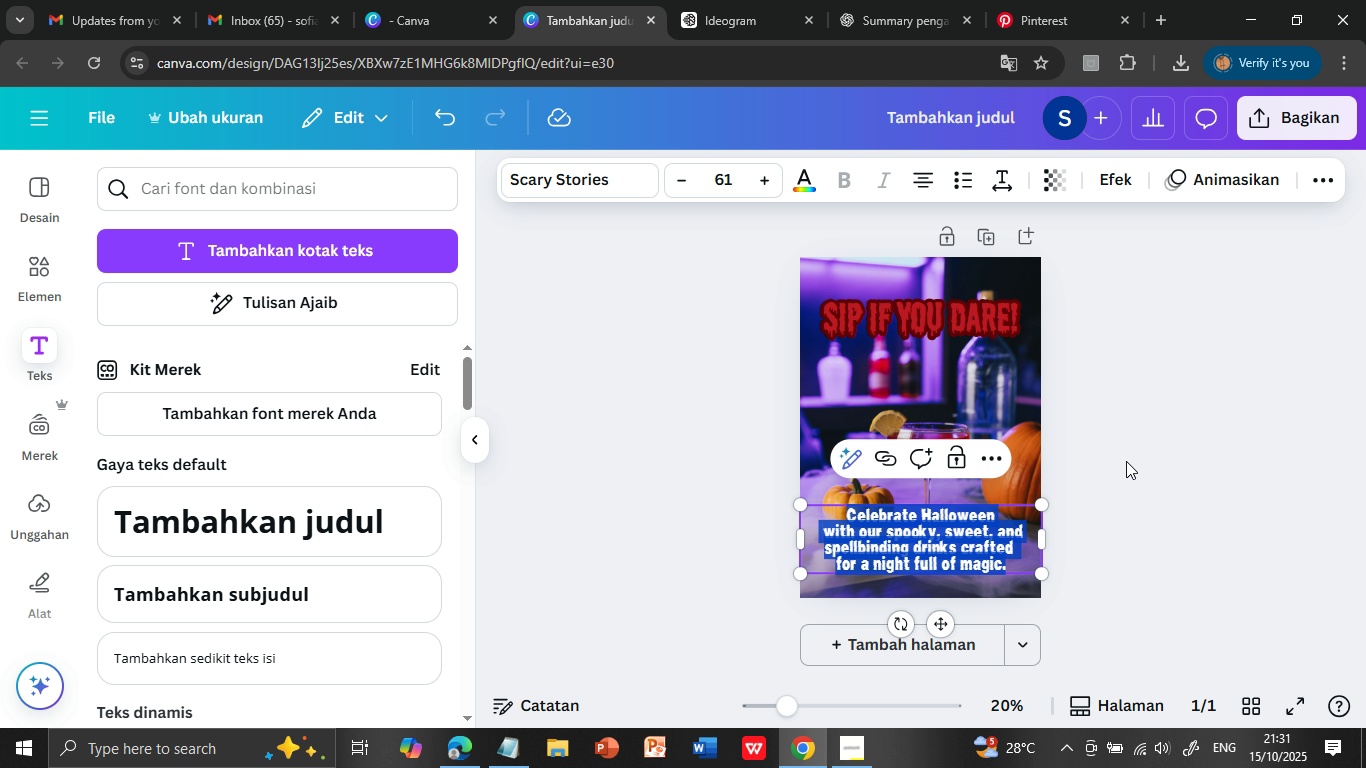 
left_click([1126, 461])
 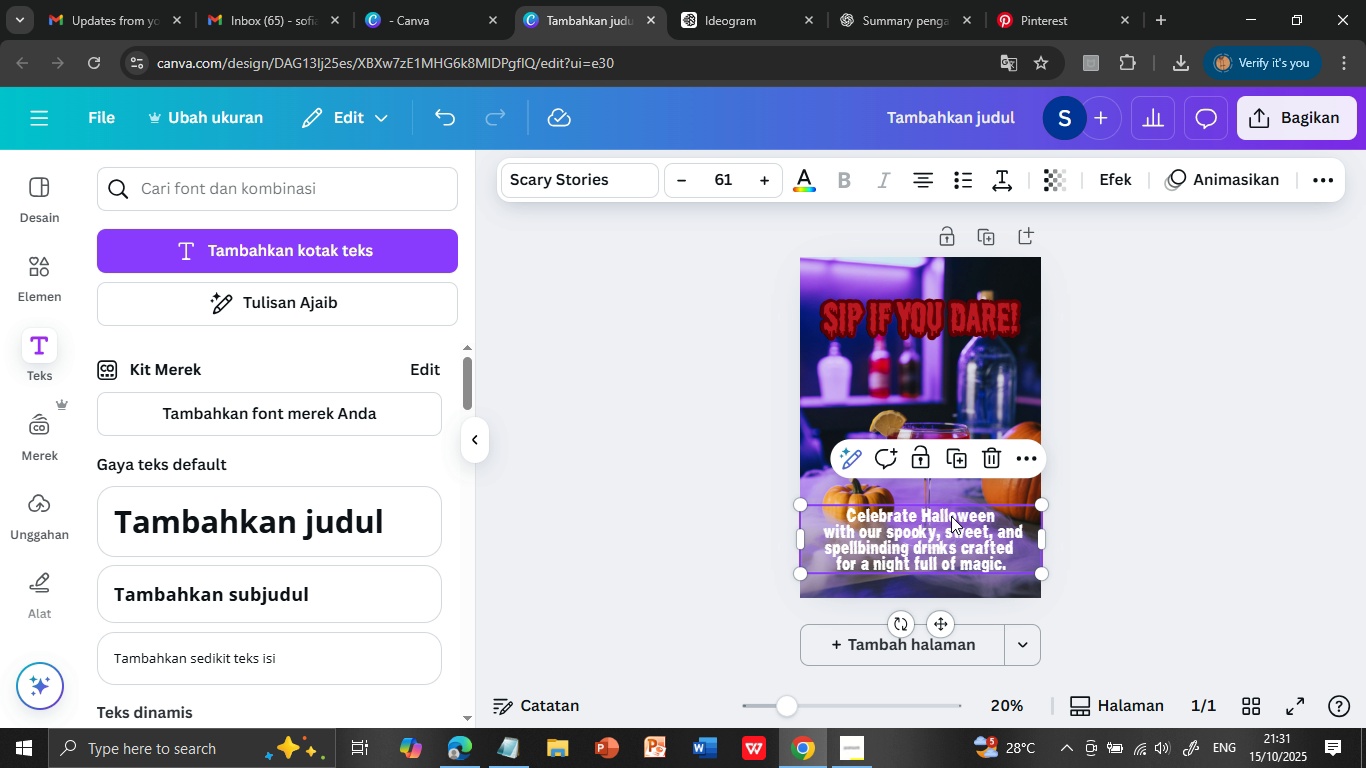 
double_click([951, 516])
 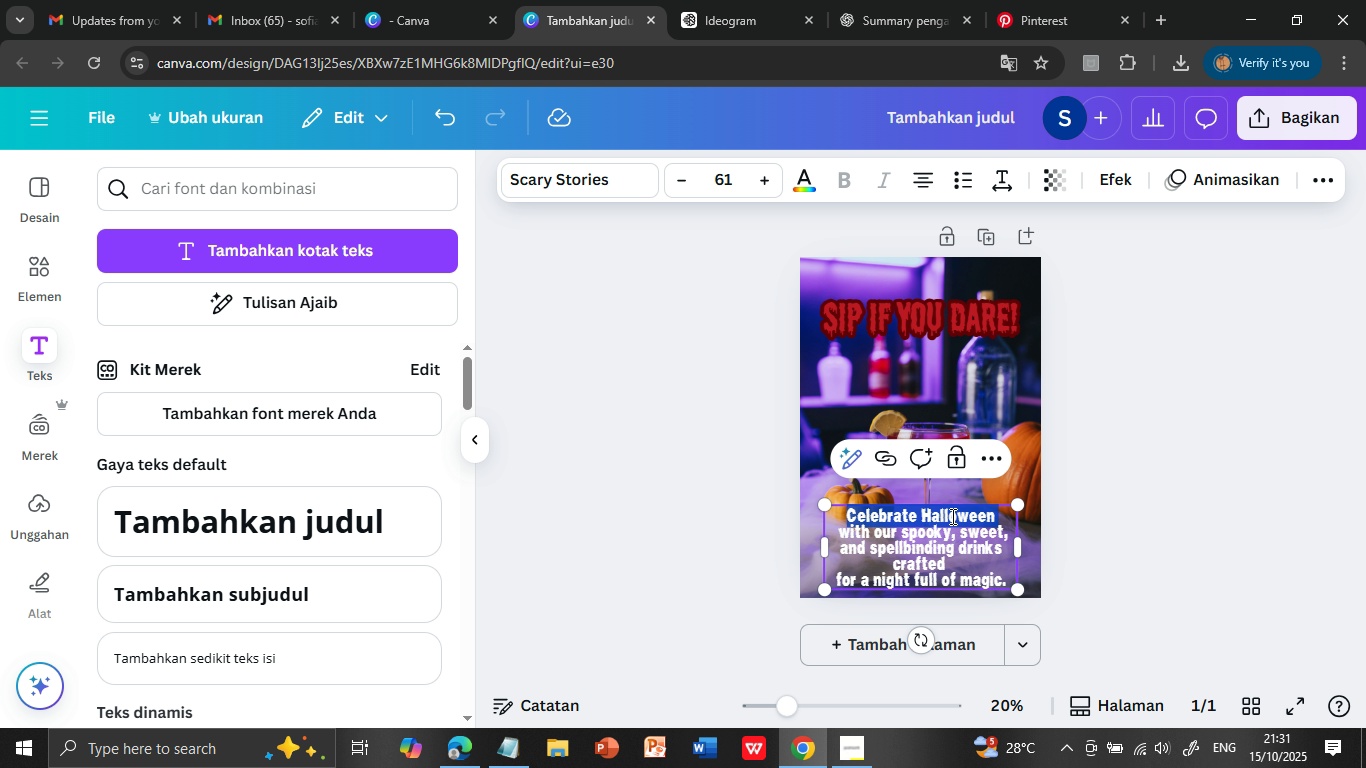 
left_click([951, 516])
 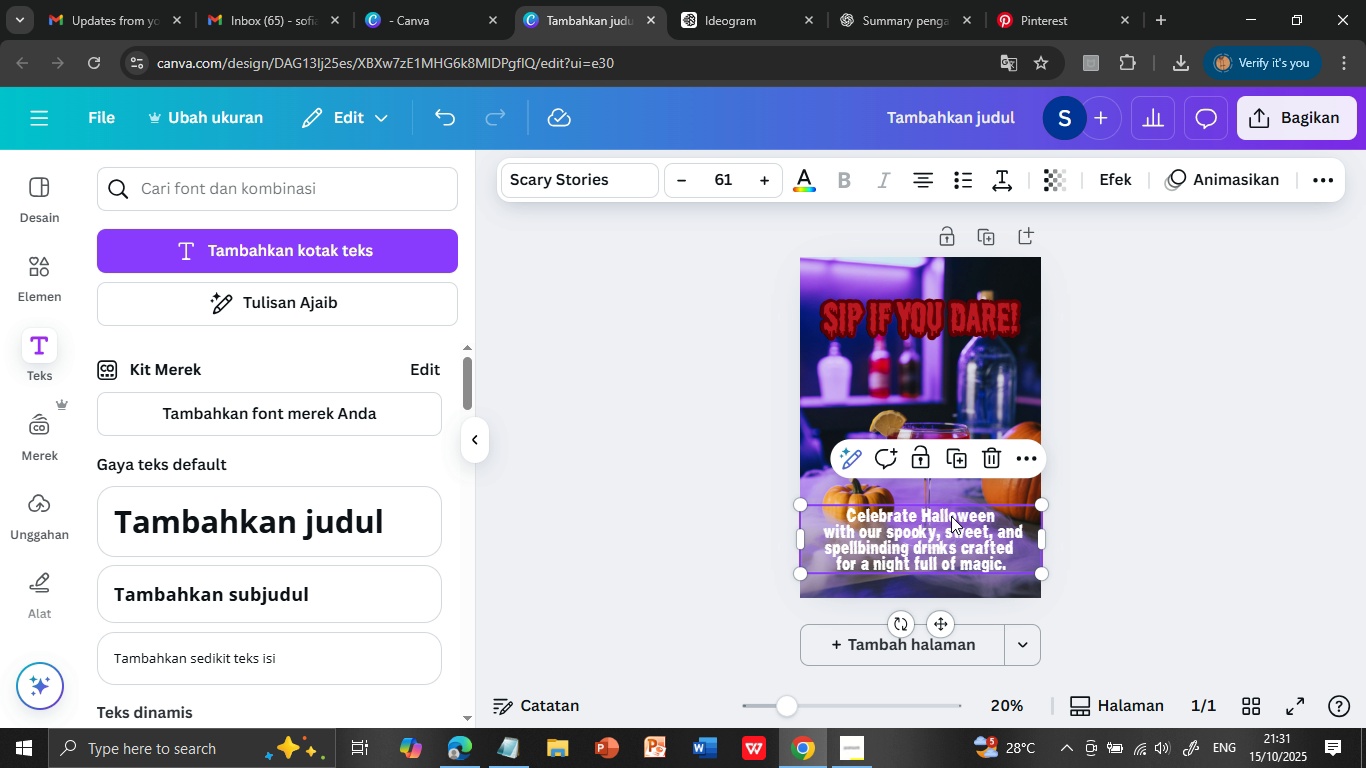 
triple_click([951, 516])
 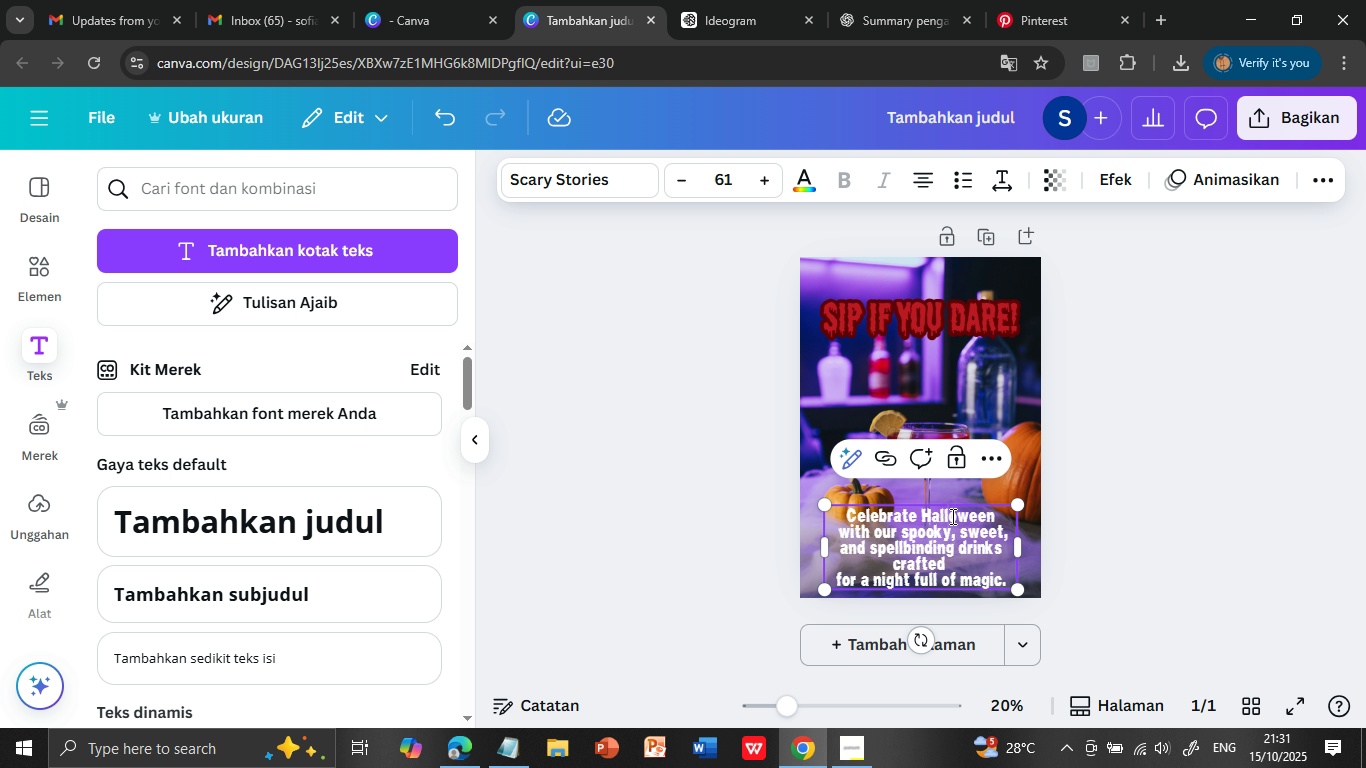 
double_click([951, 516])
 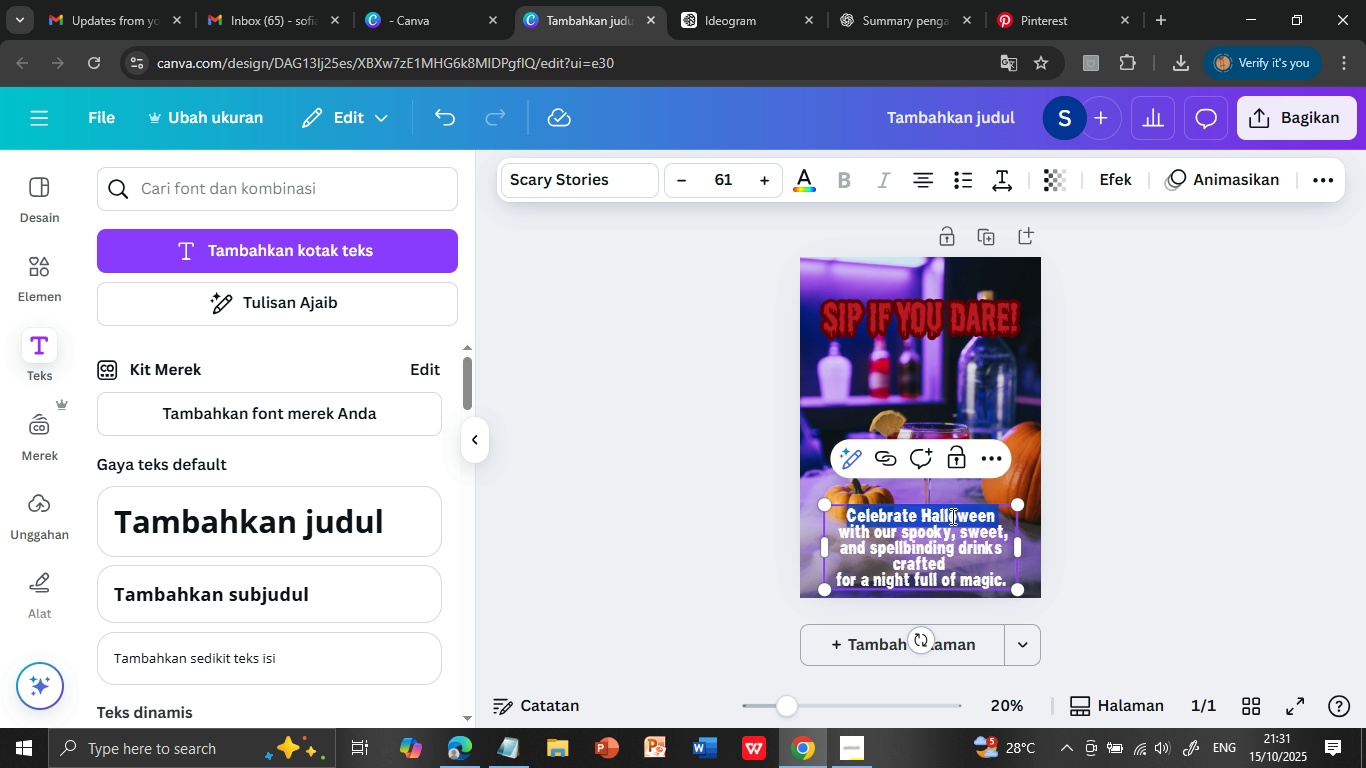 
triple_click([951, 516])
 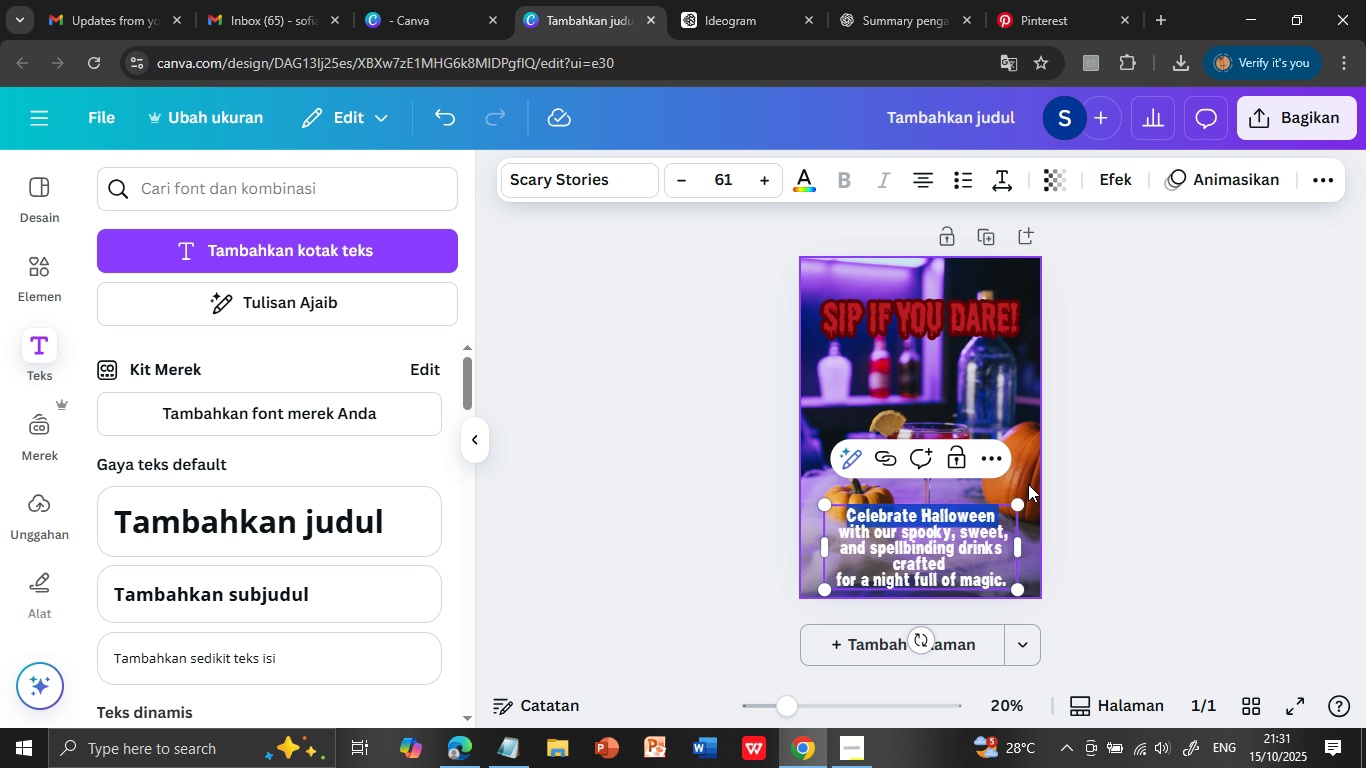 
key(Shift+ArrowDown)
 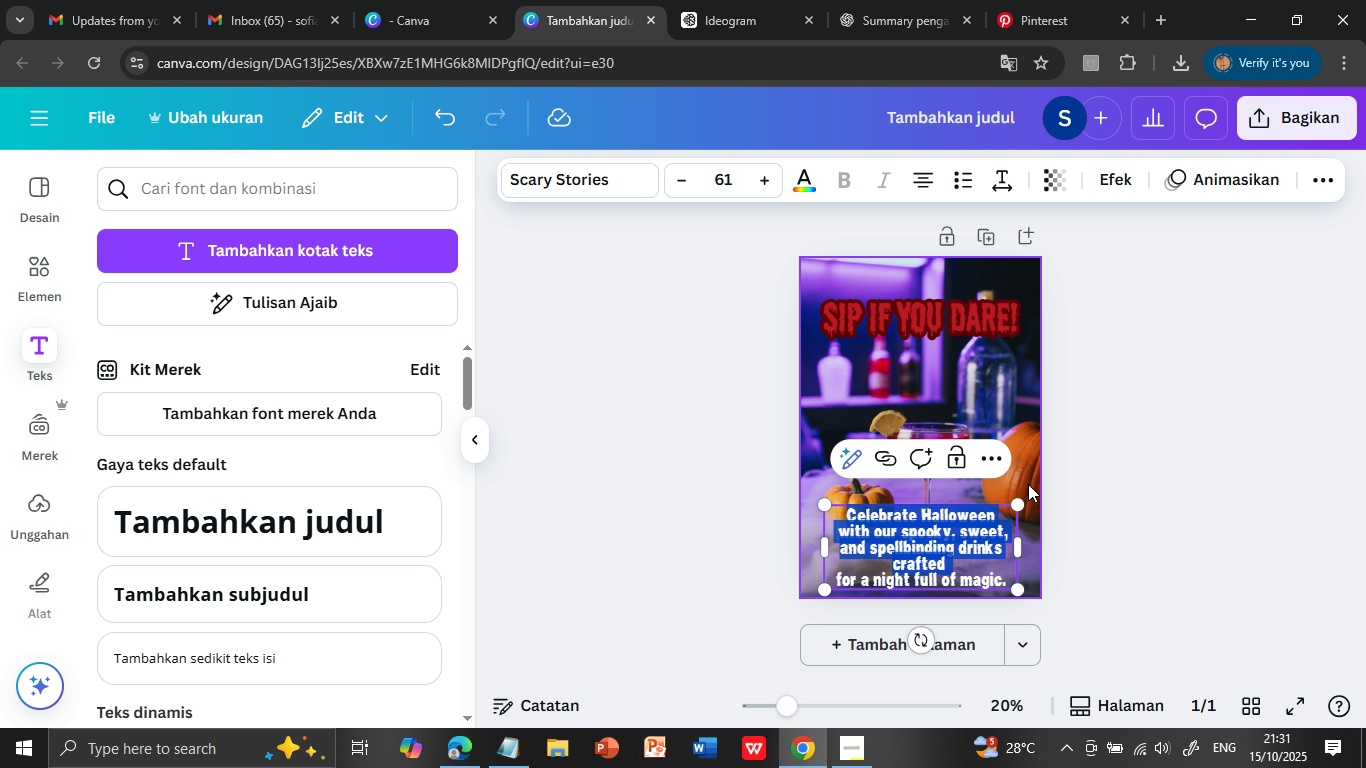 
key(Shift+ArrowDown)
 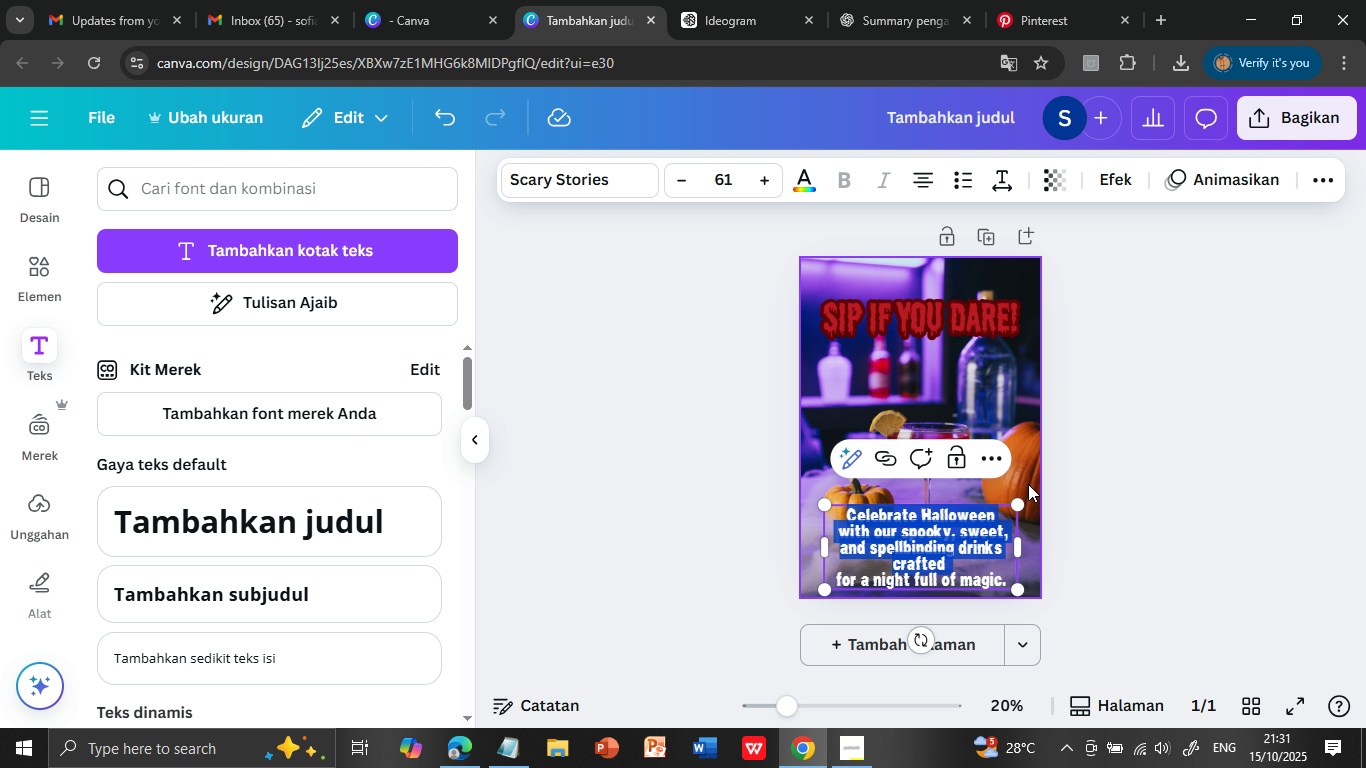 
key(Shift+ArrowDown)
 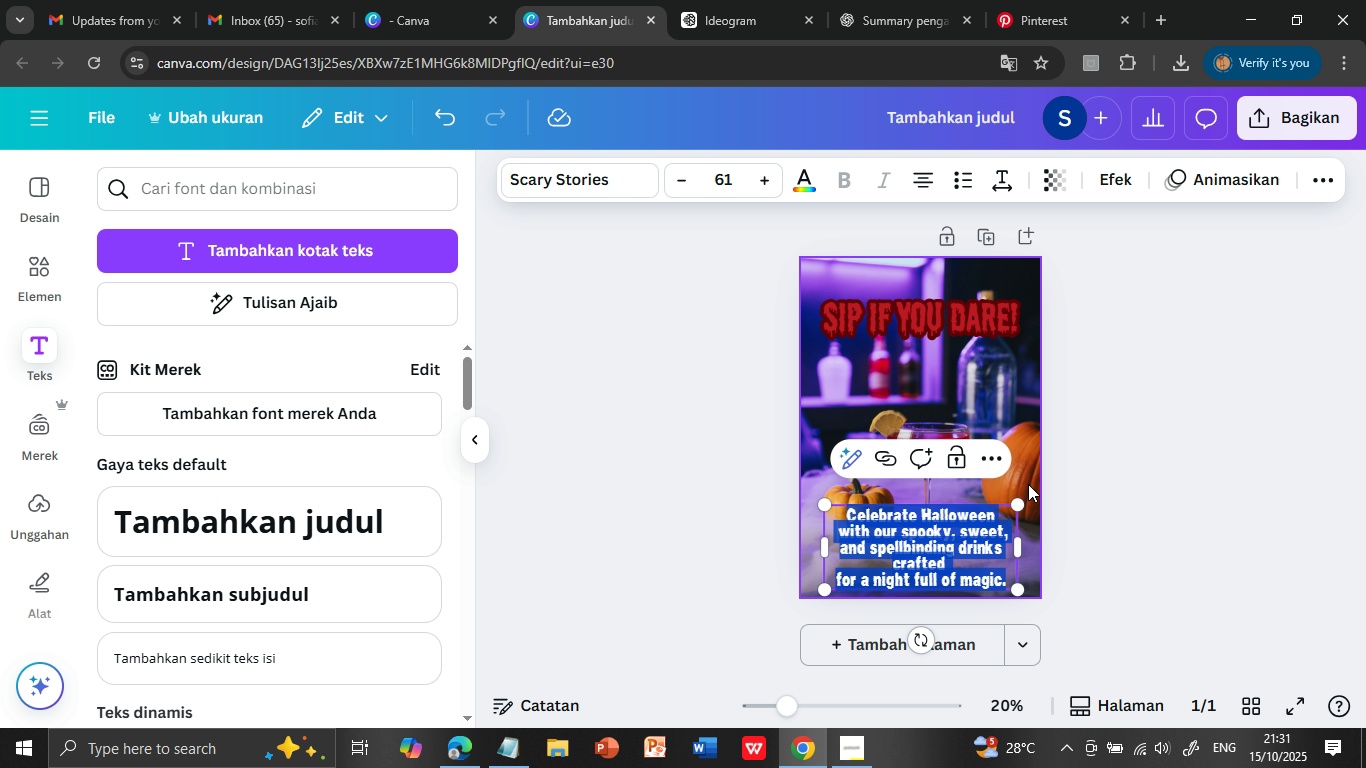 
key(Shift+ArrowDown)
 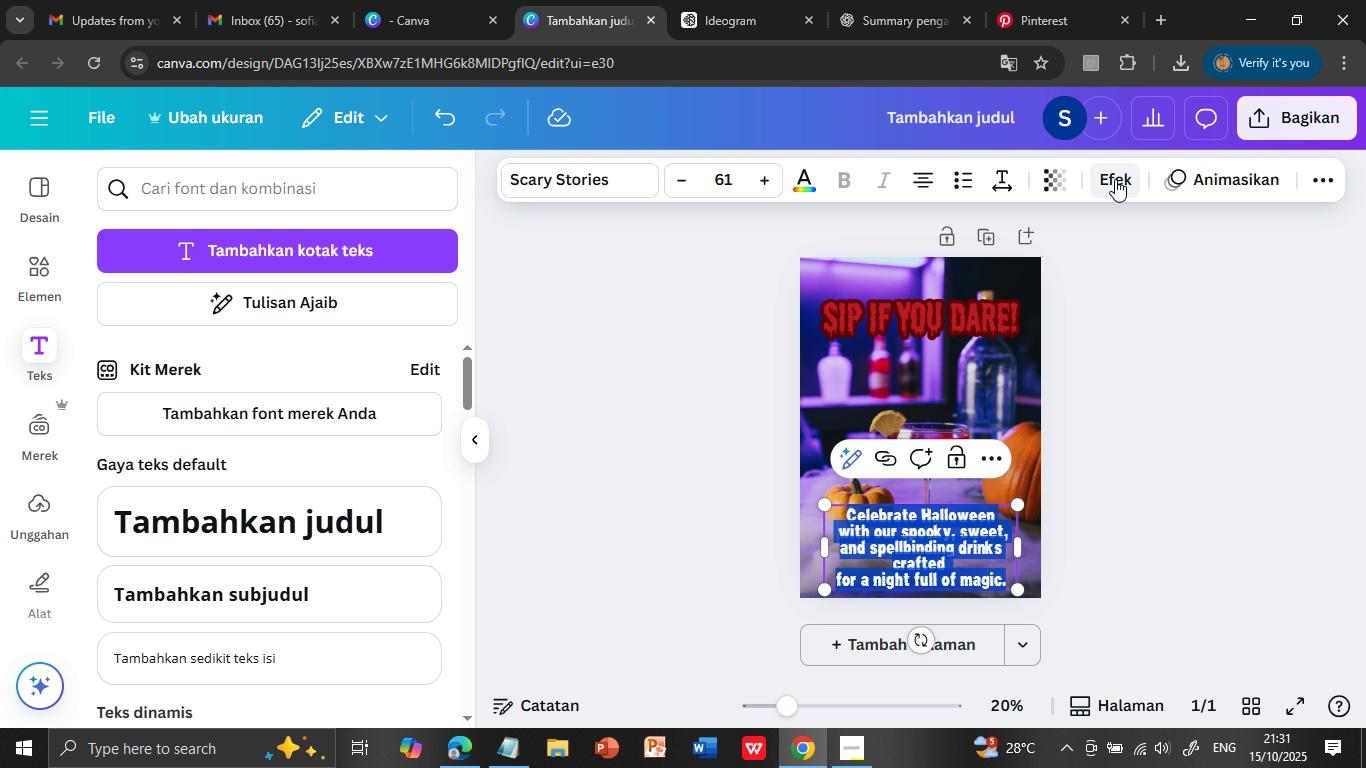 
left_click([1115, 179])
 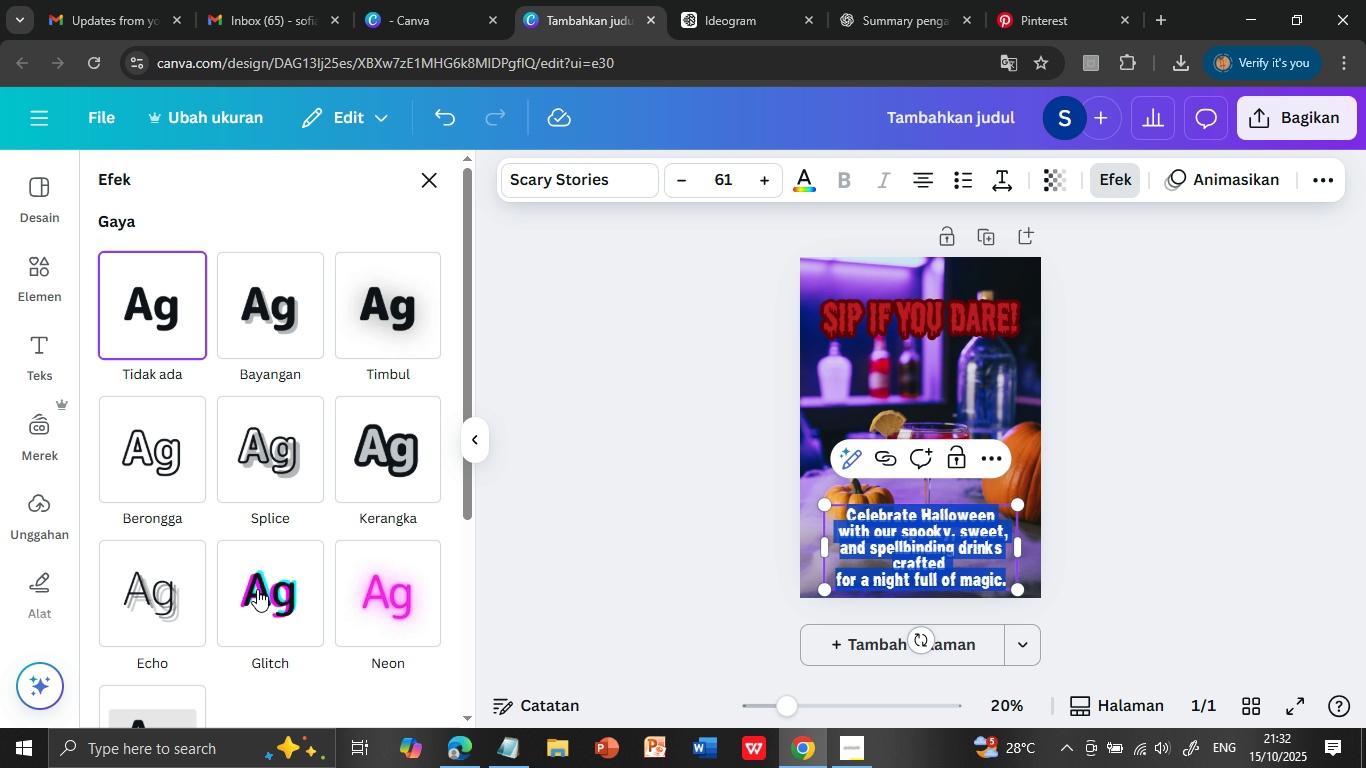 
scroll: coordinate [244, 596], scroll_direction: down, amount: 2.0
 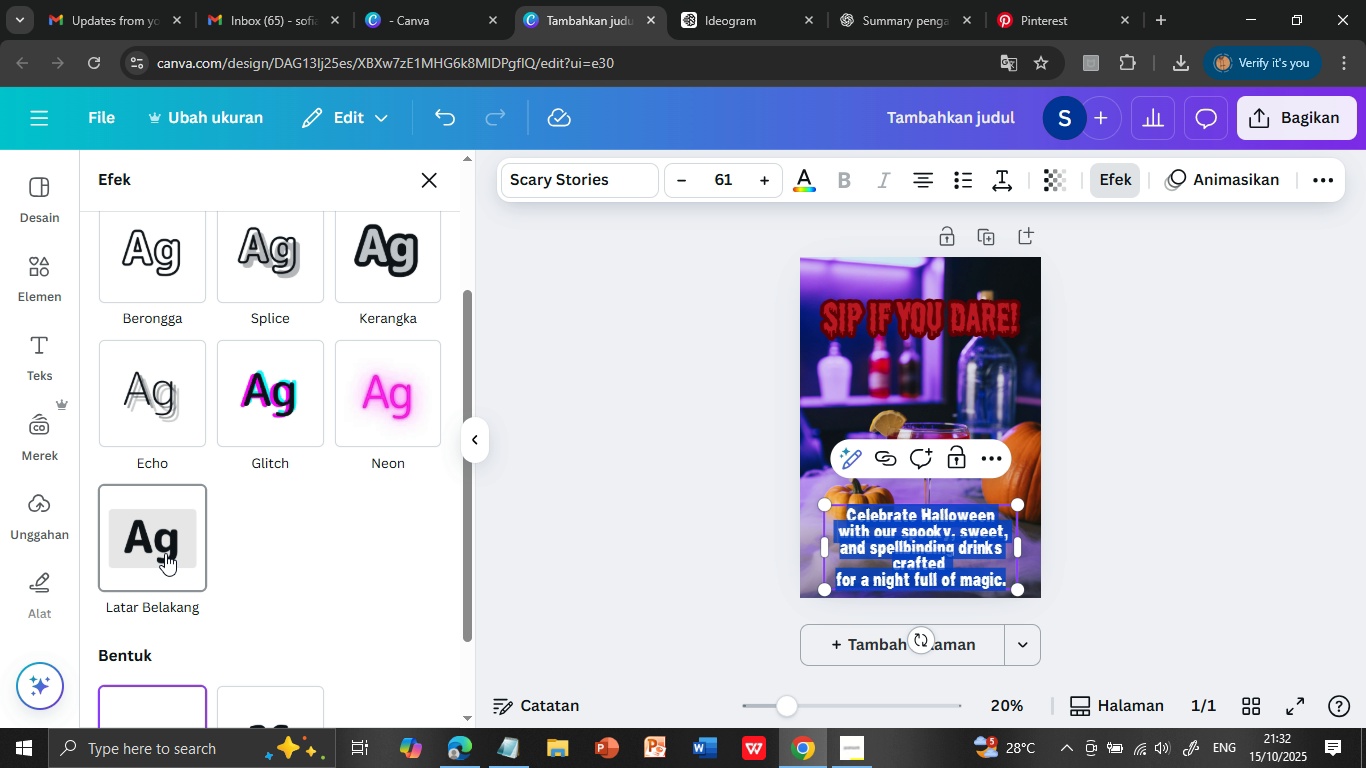 
left_click([165, 553])
 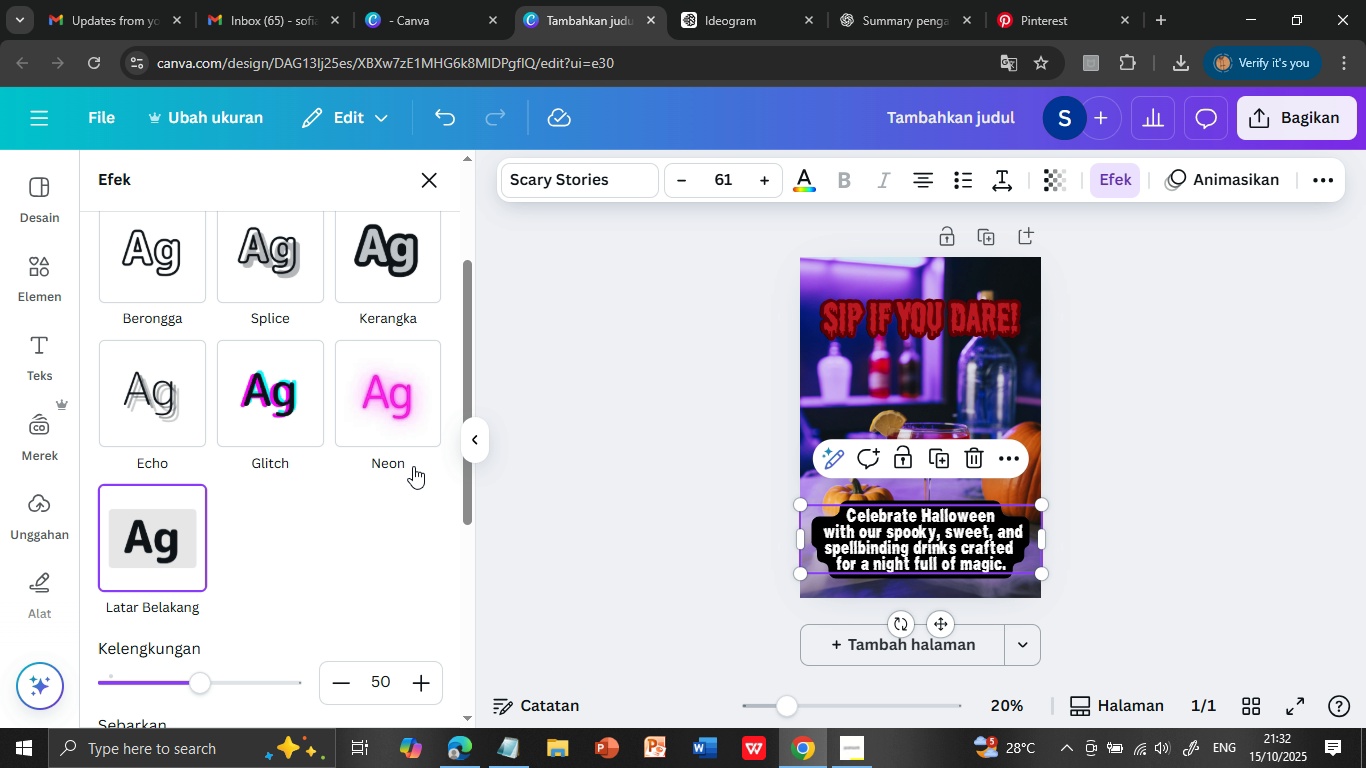 
scroll: coordinate [383, 518], scroll_direction: down, amount: 3.0
 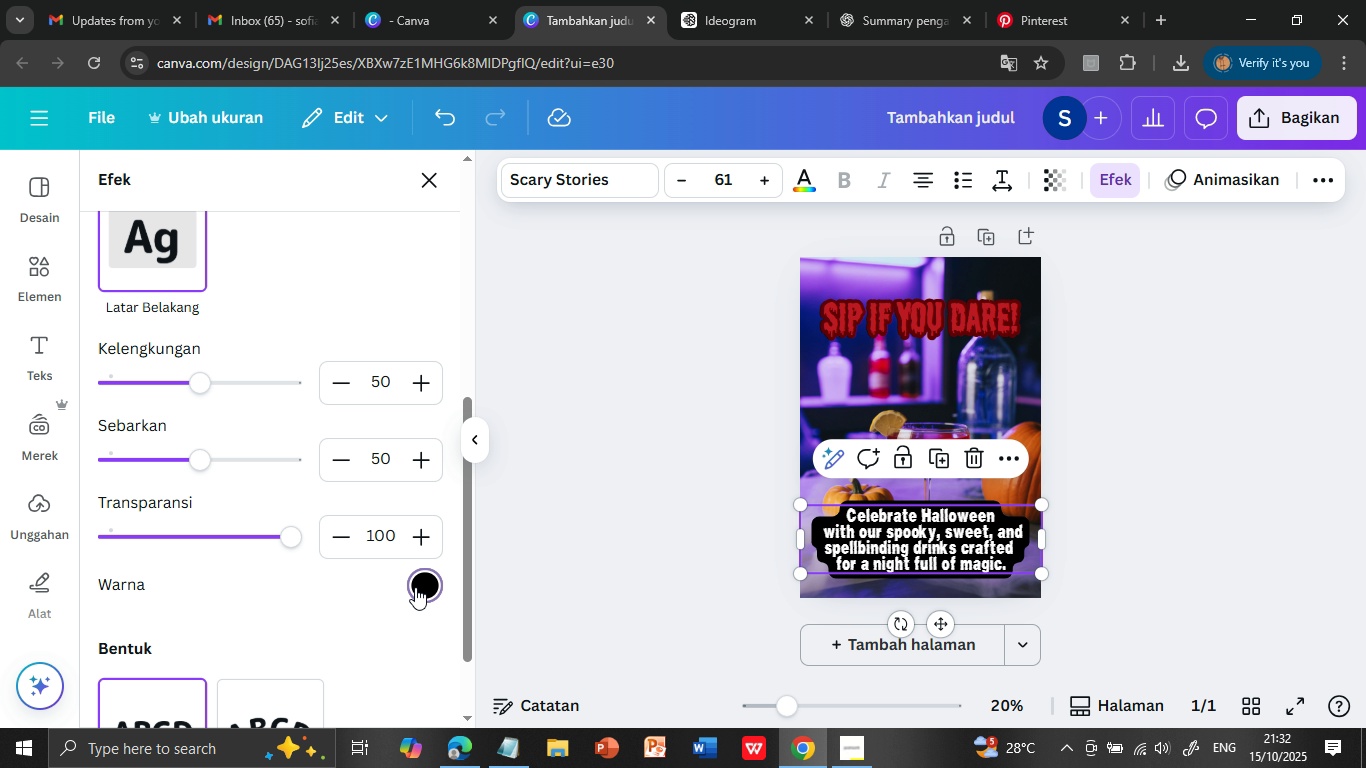 
left_click([415, 587])
 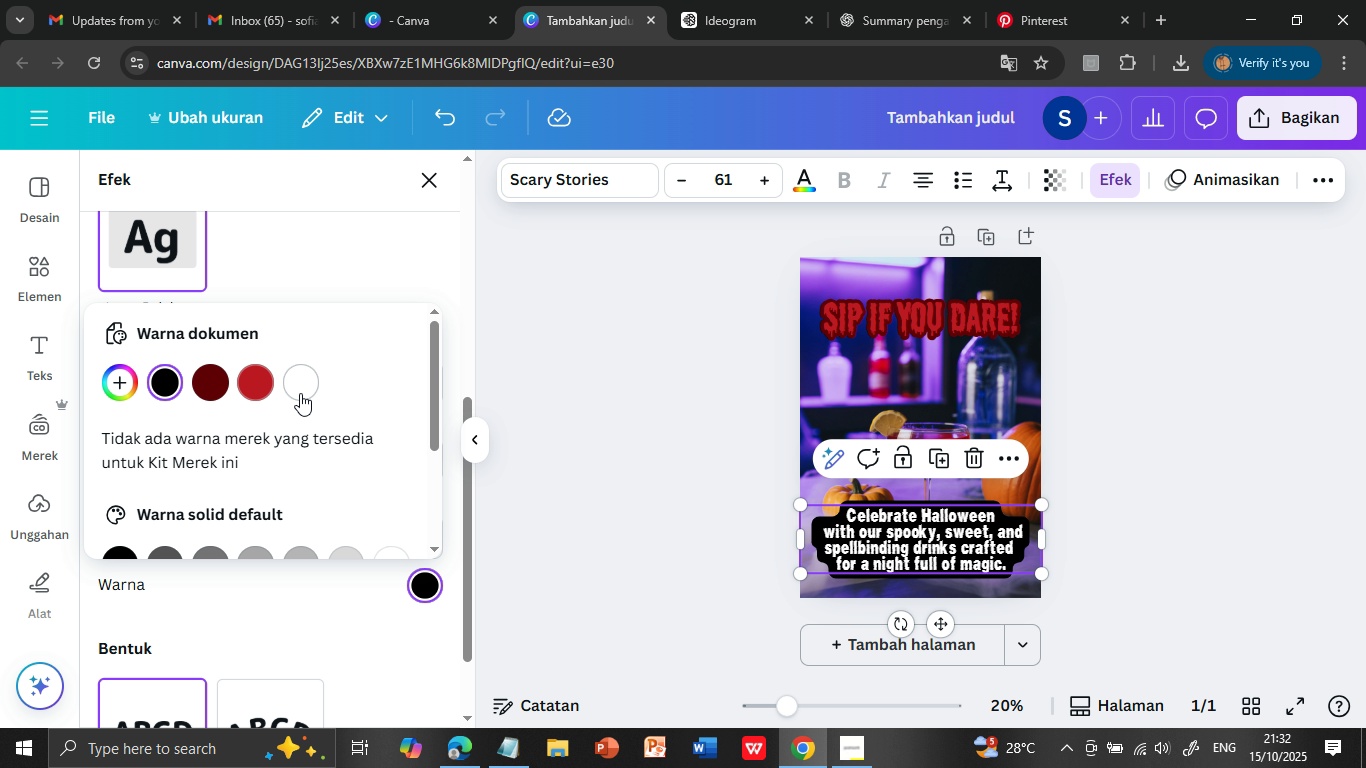 
scroll: coordinate [237, 473], scroll_direction: down, amount: 2.0
 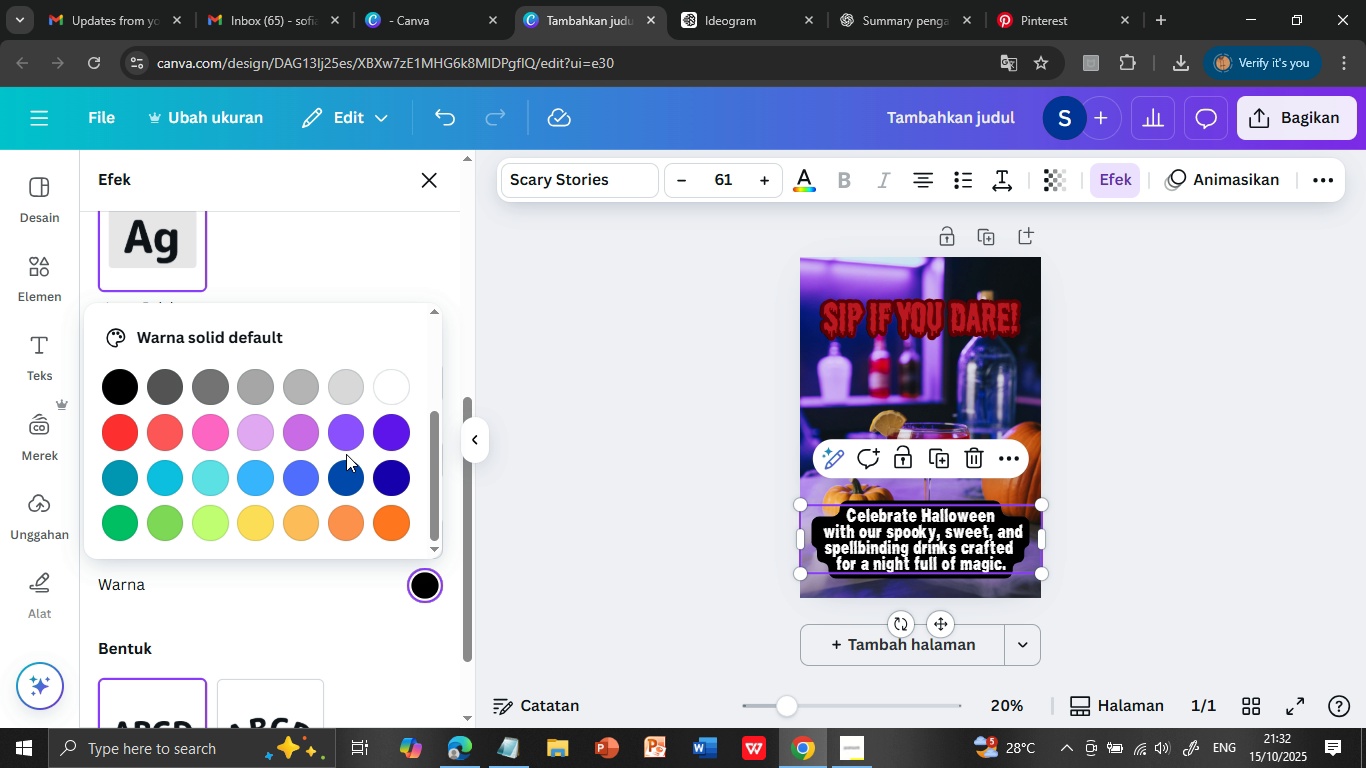 
scroll: coordinate [346, 454], scroll_direction: up, amount: 1.0
 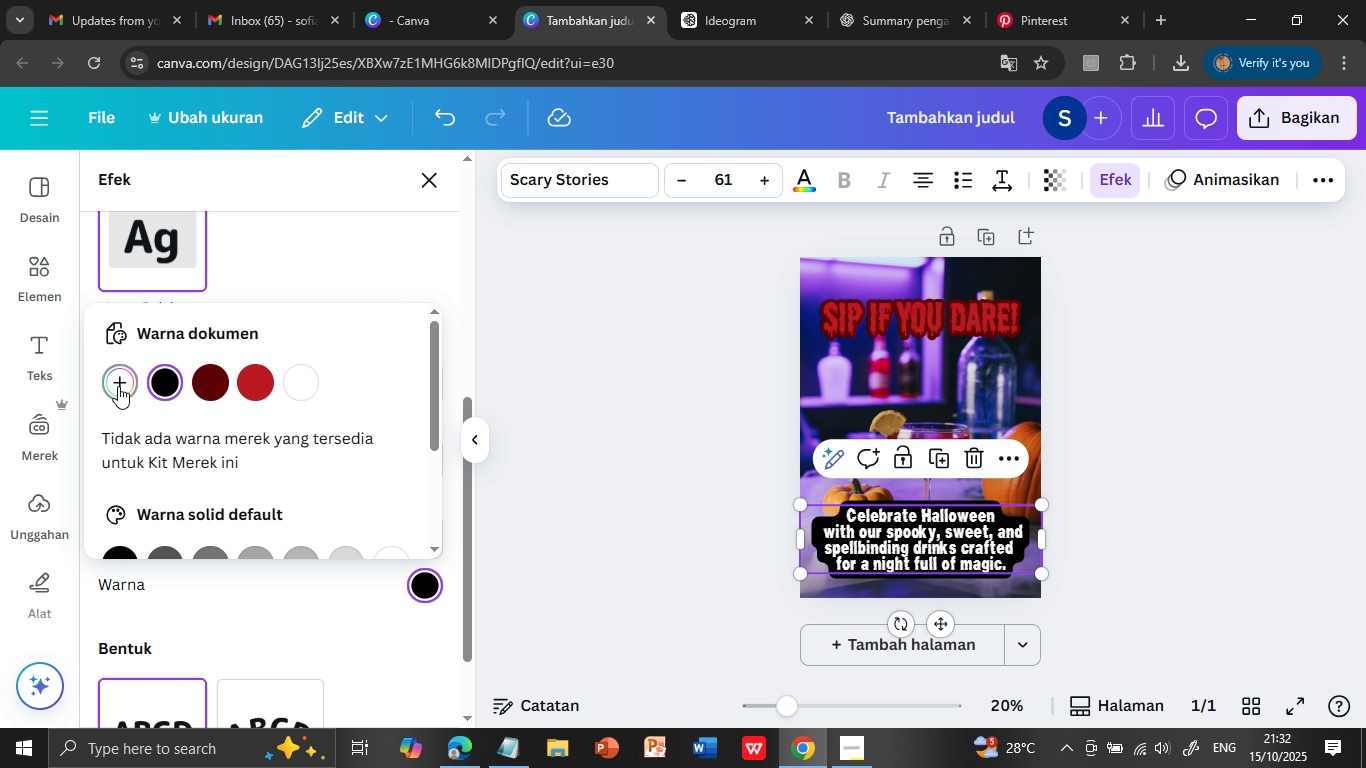 
left_click([118, 385])
 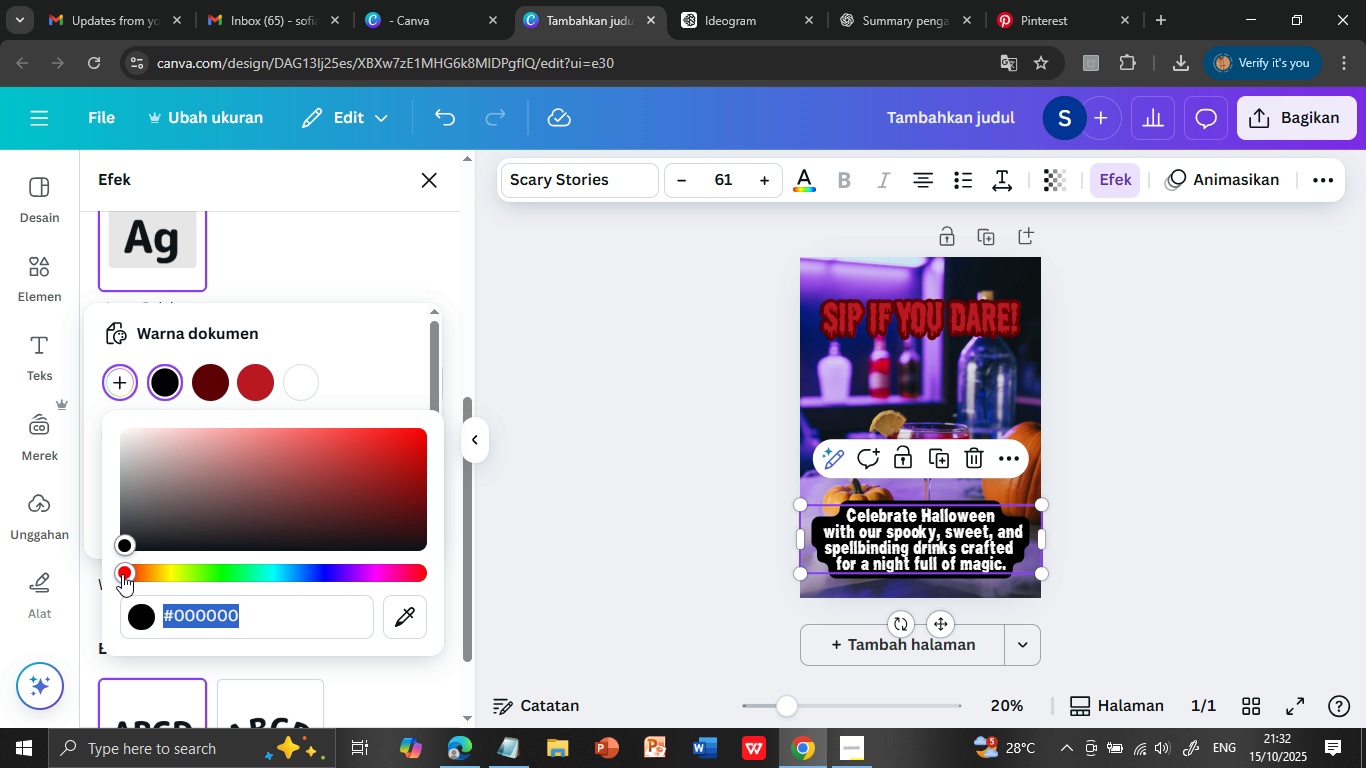 
left_click_drag(start_coordinate=[122, 574], to_coordinate=[227, 576])
 